 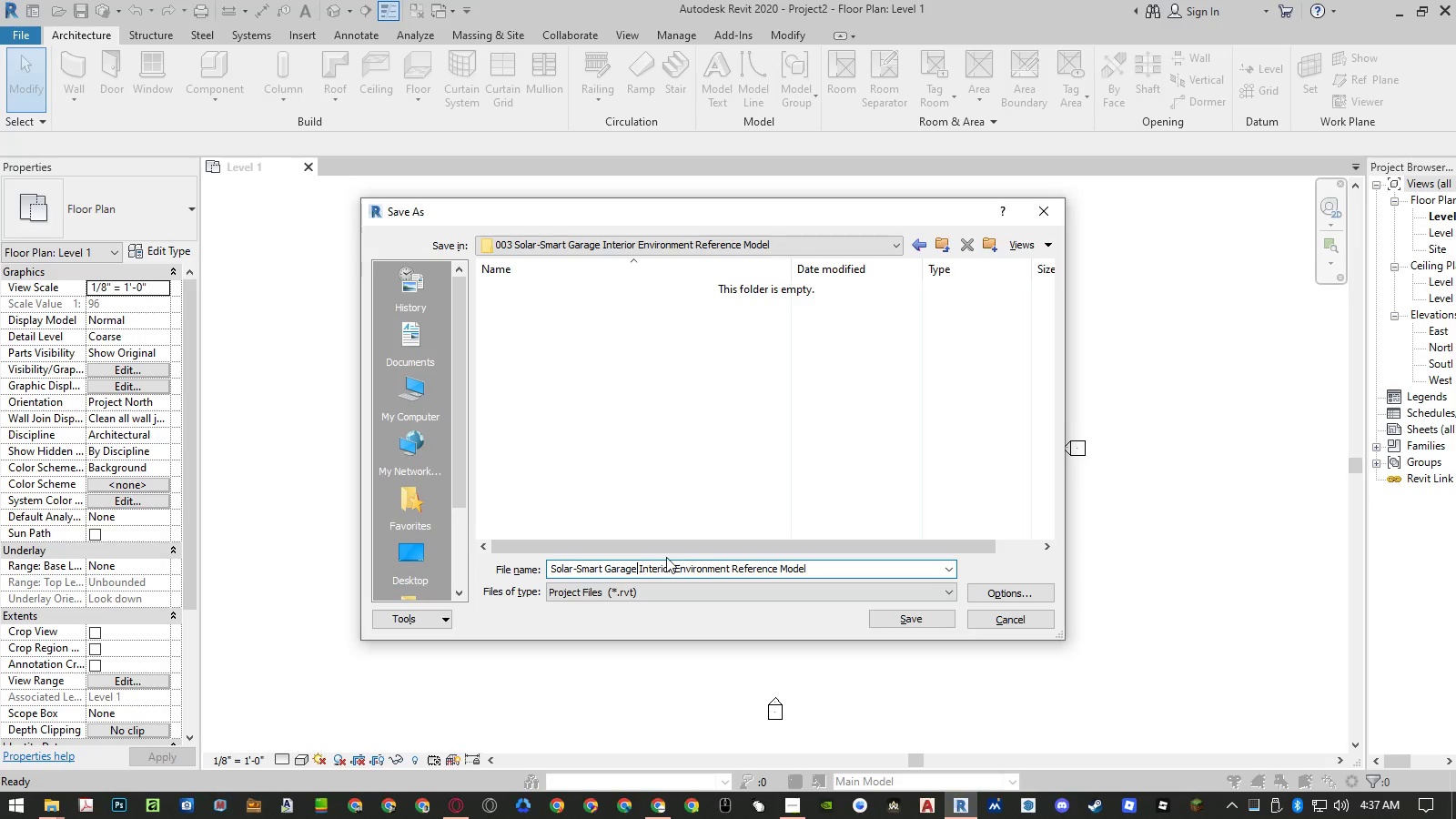 
key(Comma)
 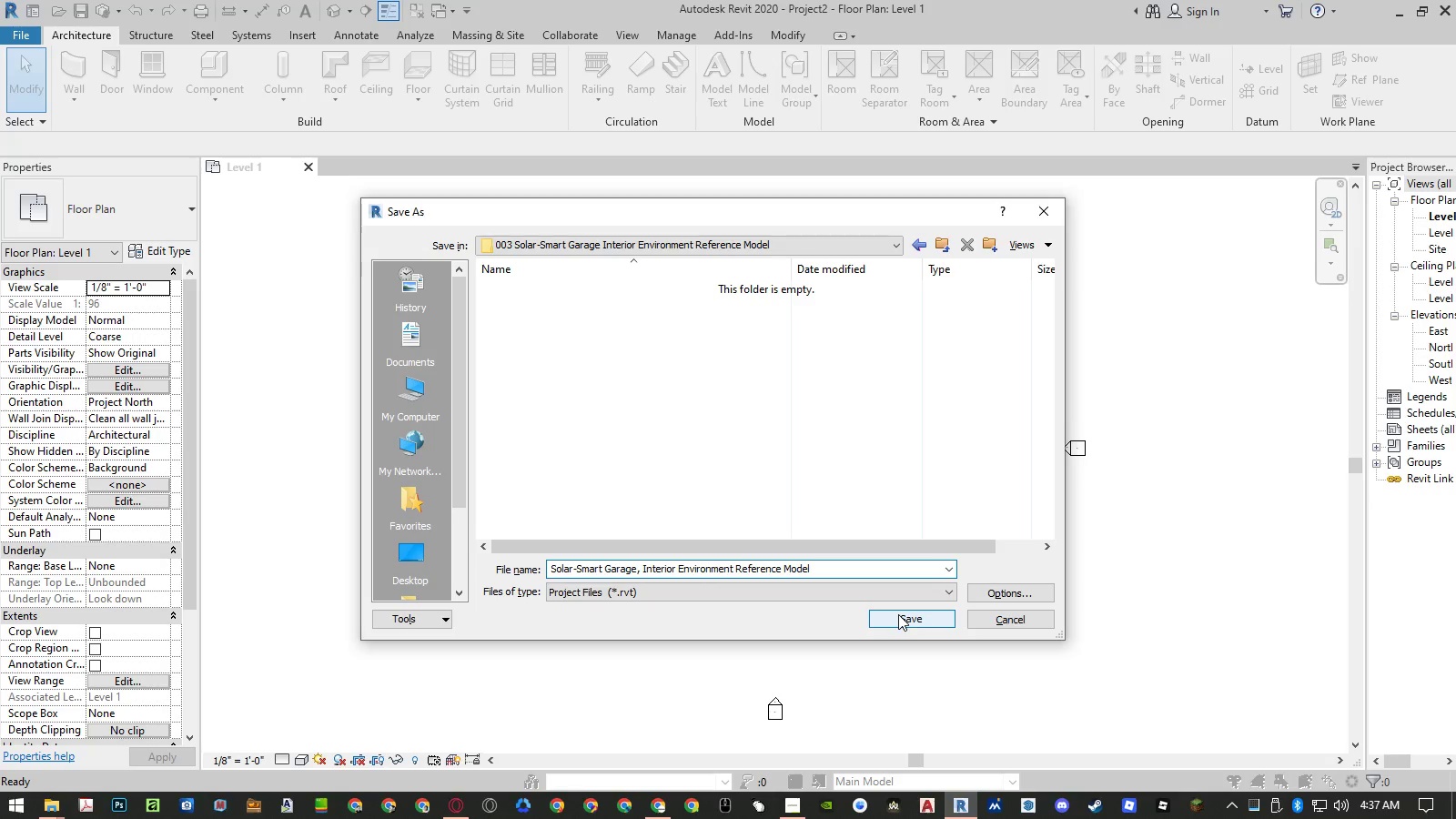 
left_click([898, 614])
 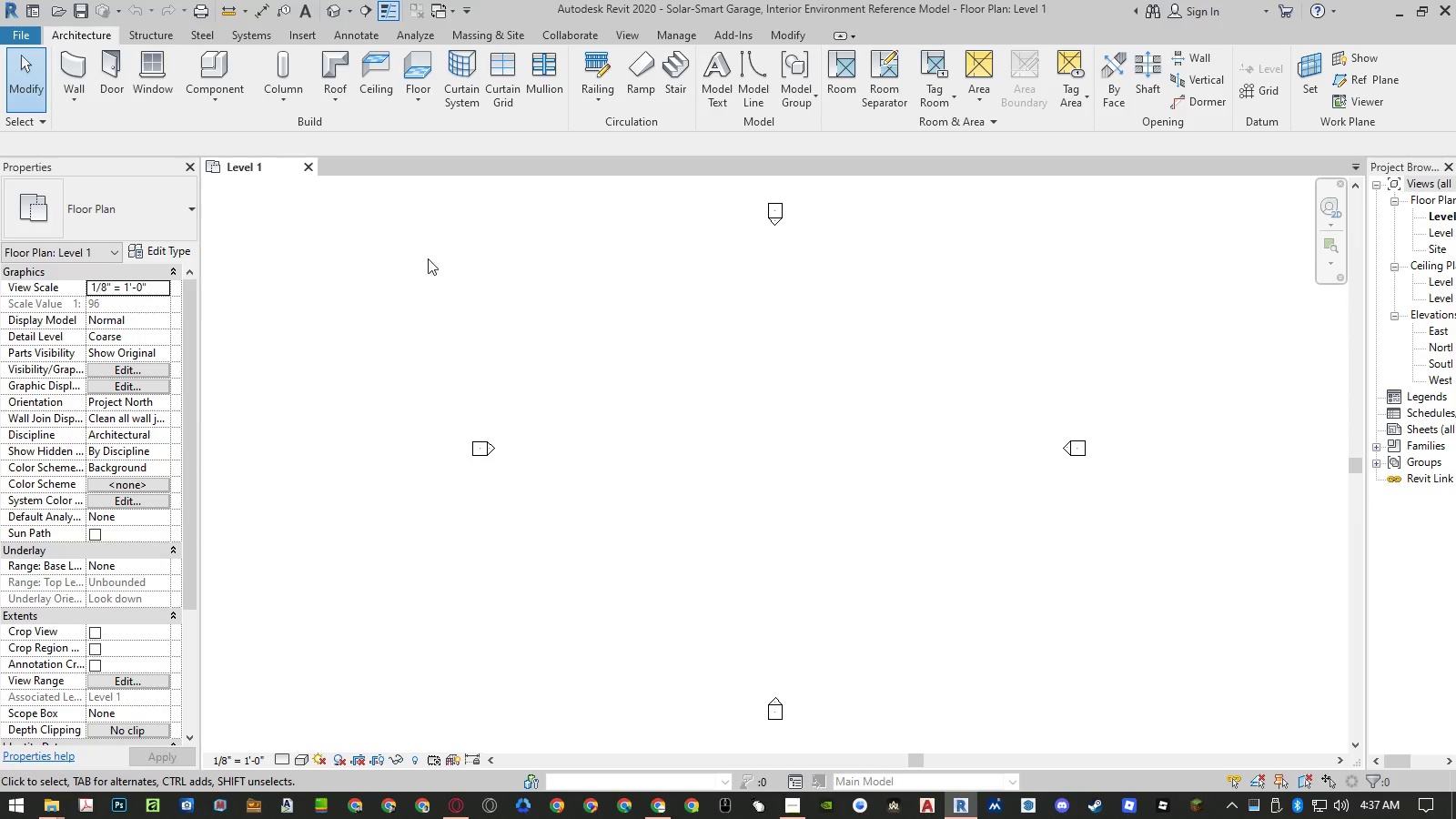 
wait(5.64)
 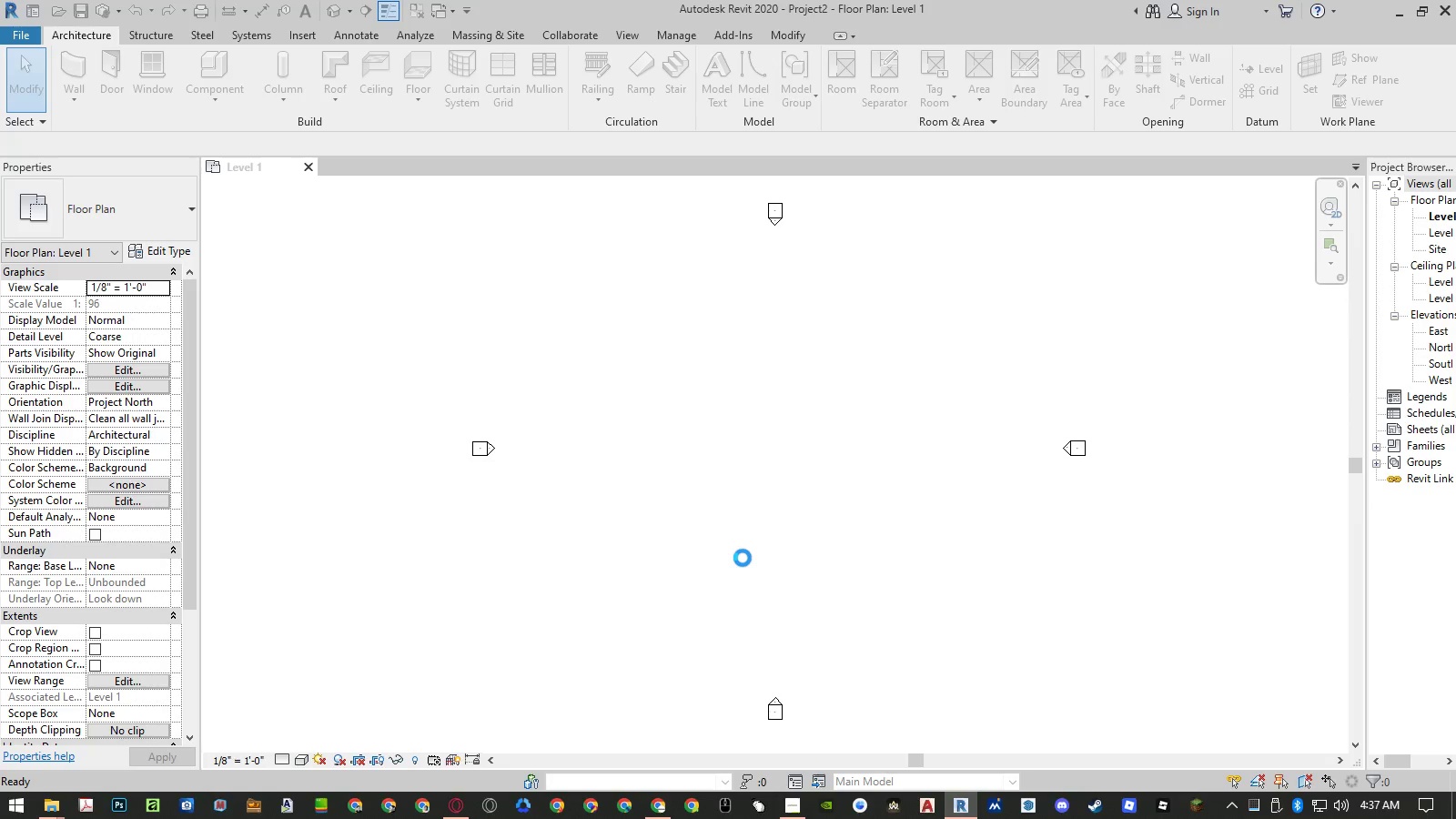 
left_click([312, 170])
 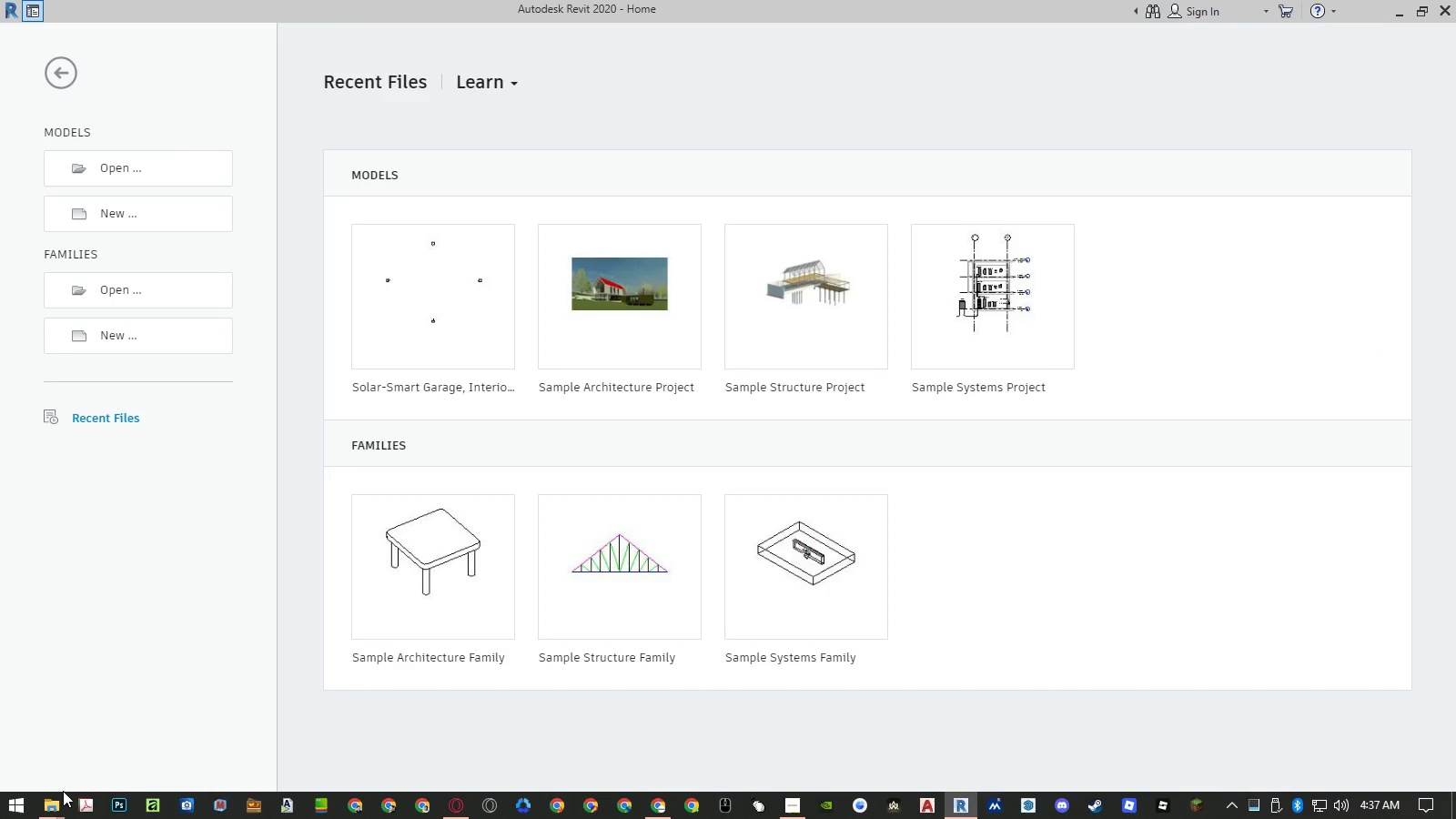 
left_click([59, 804])
 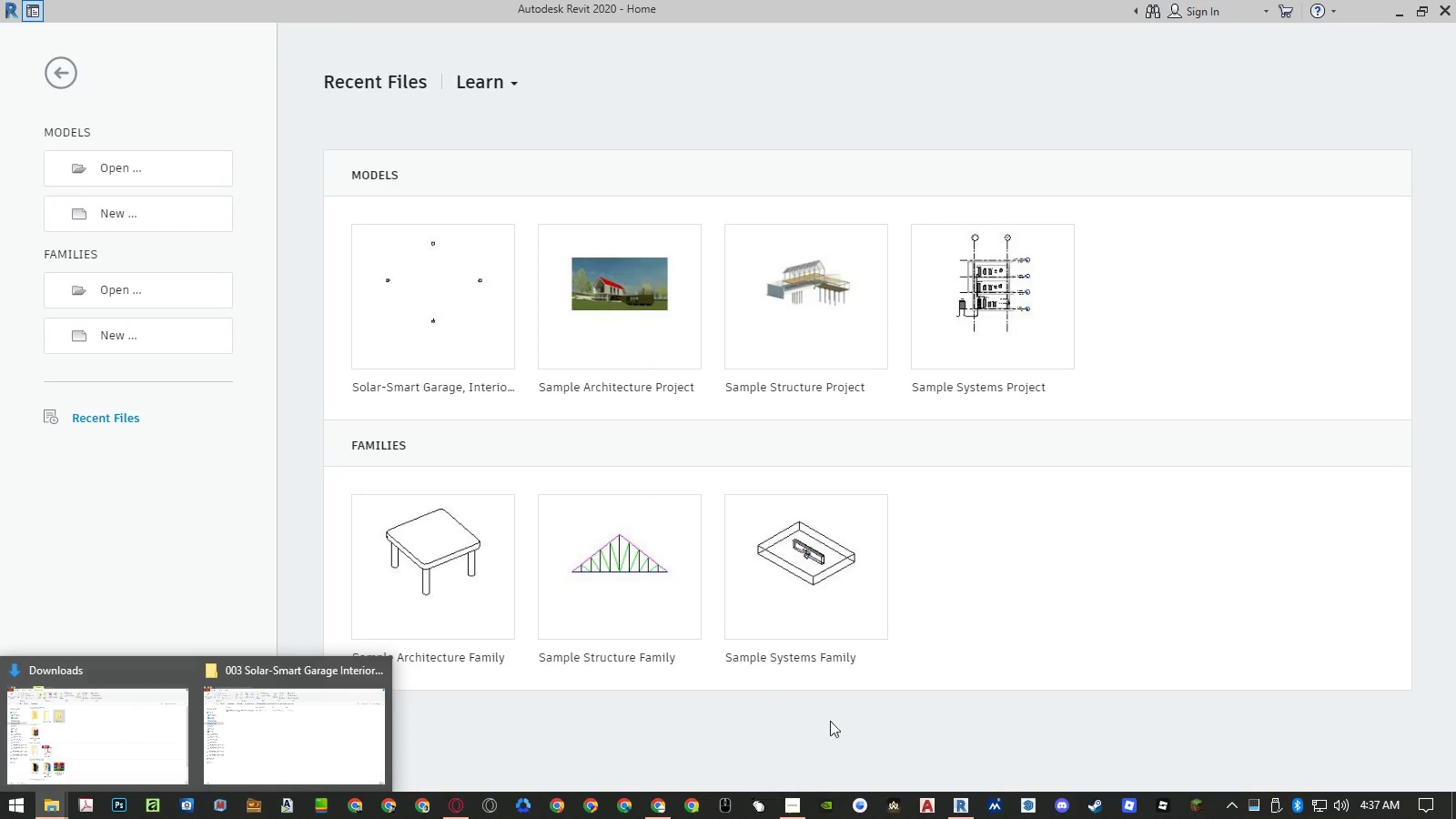 
left_click([837, 731])
 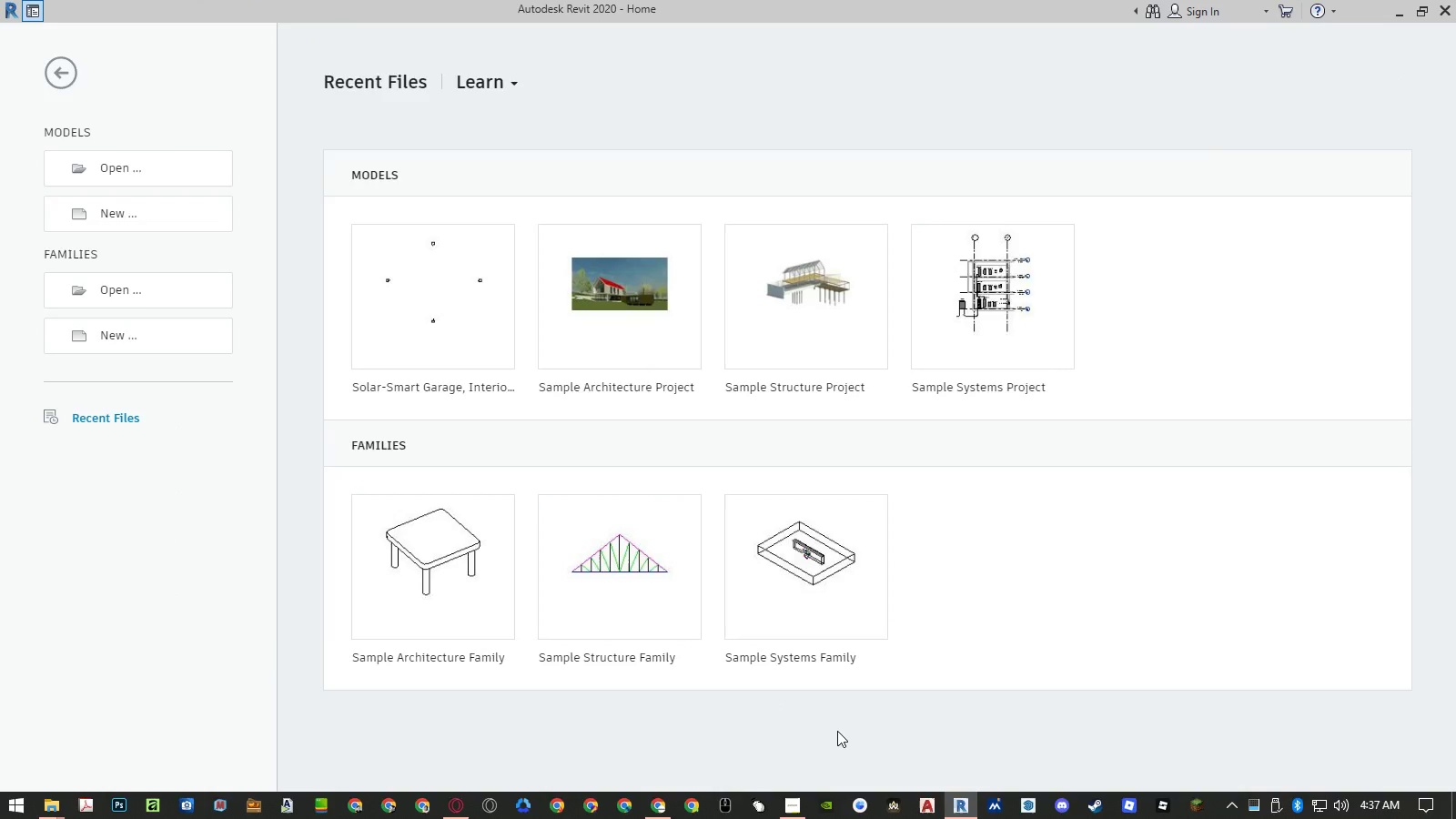 
key(F5)
 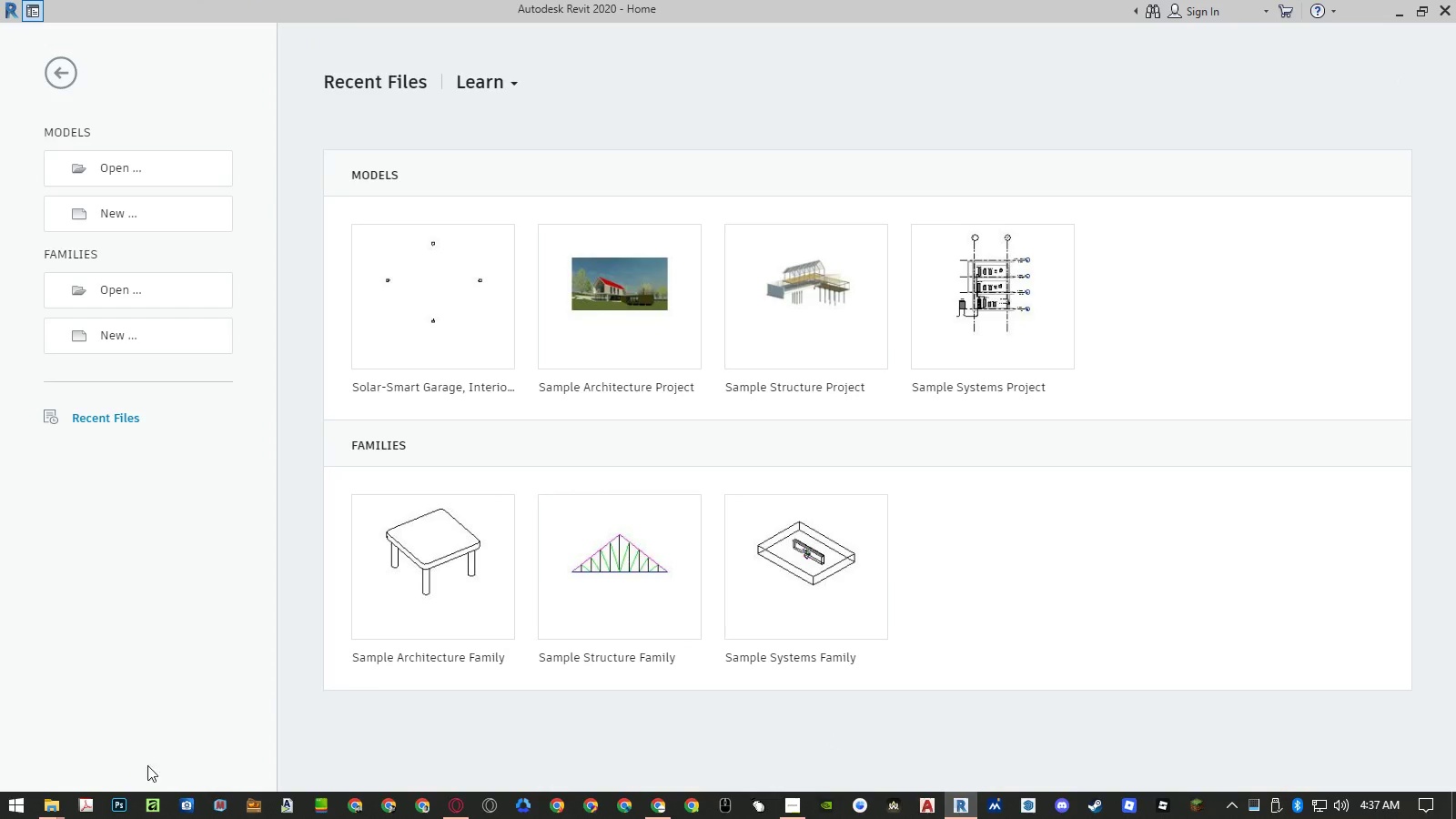 
left_click([46, 807])
 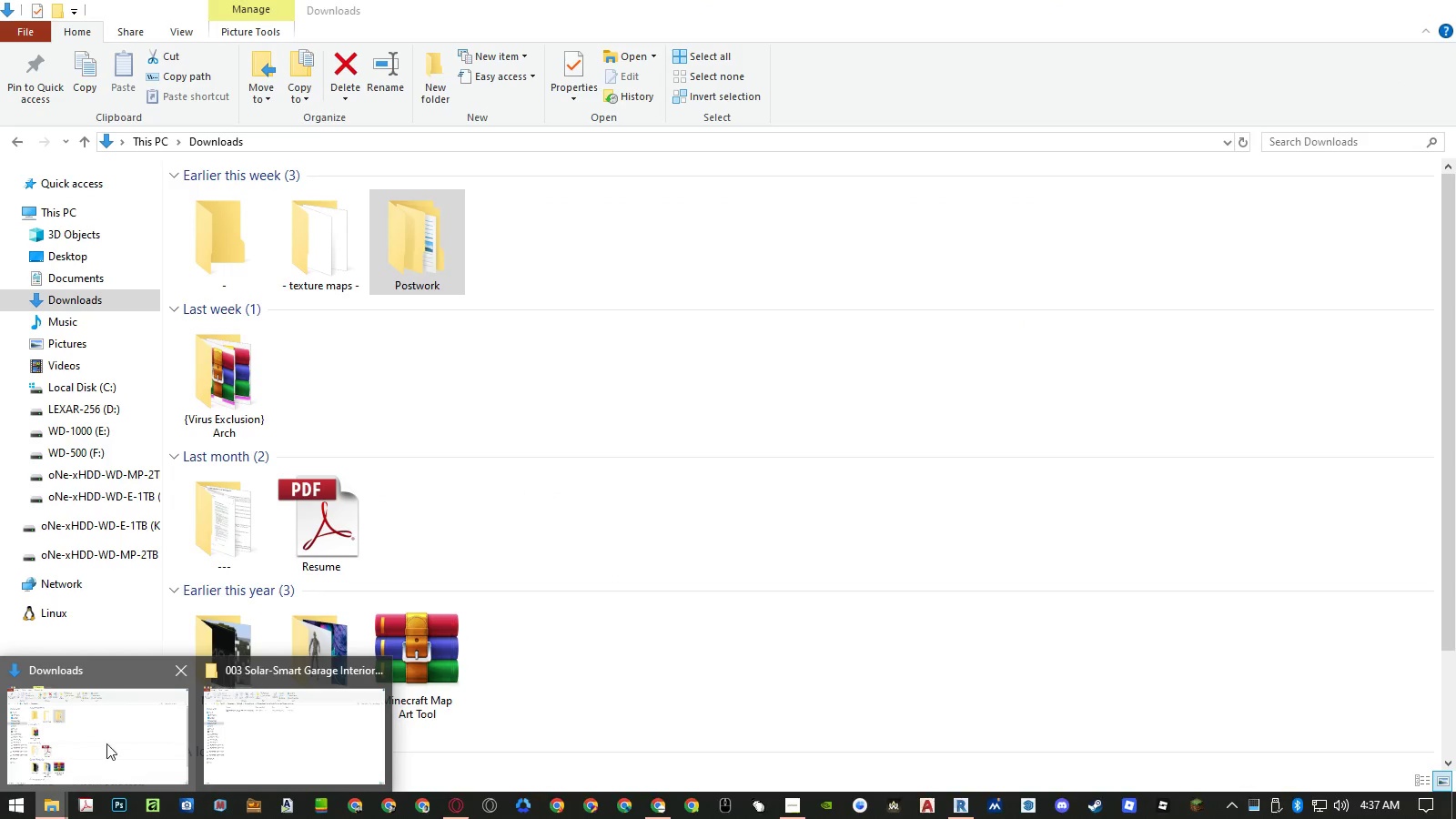 
left_click([228, 736])
 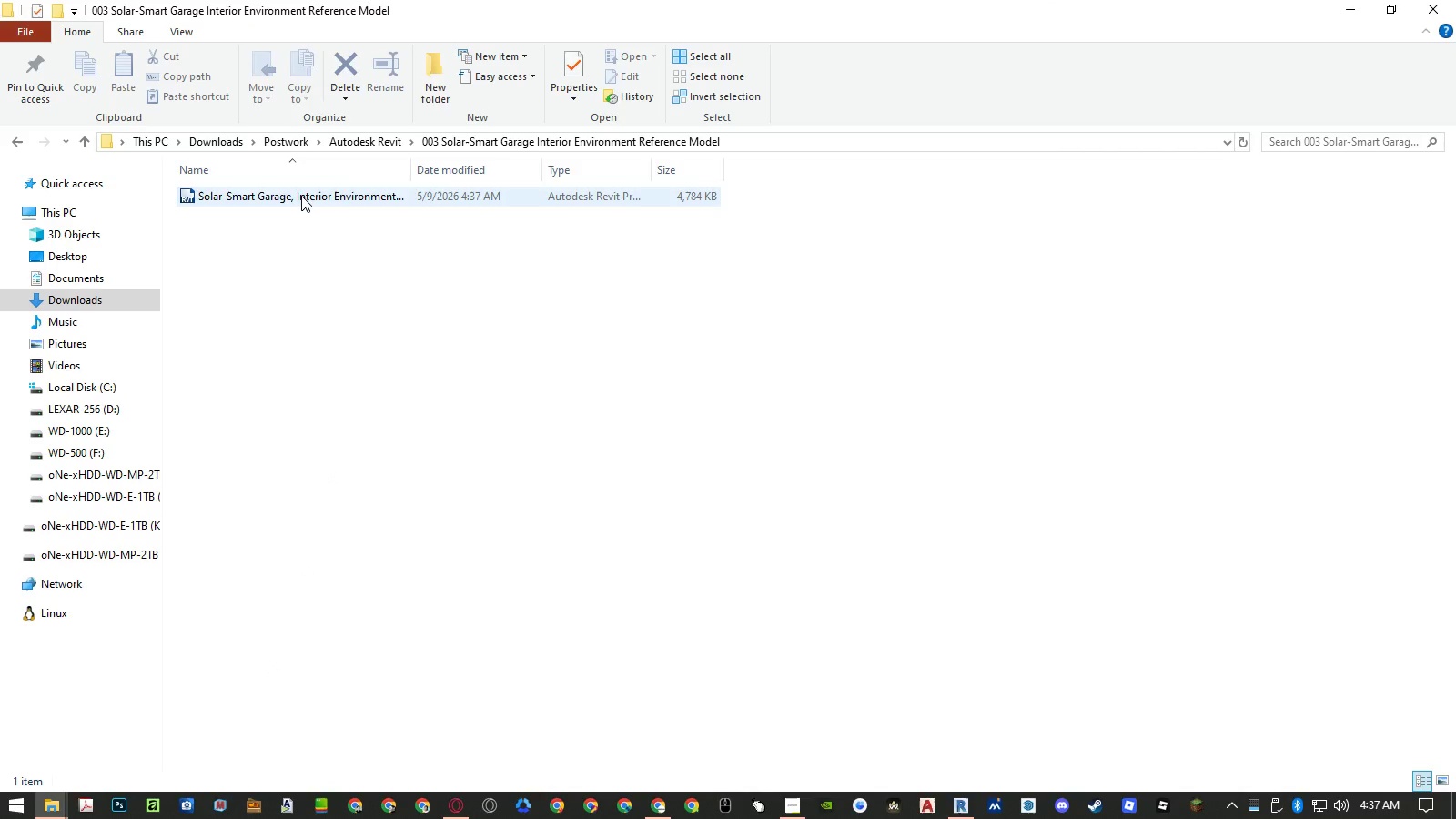 
double_click([278, 201])
 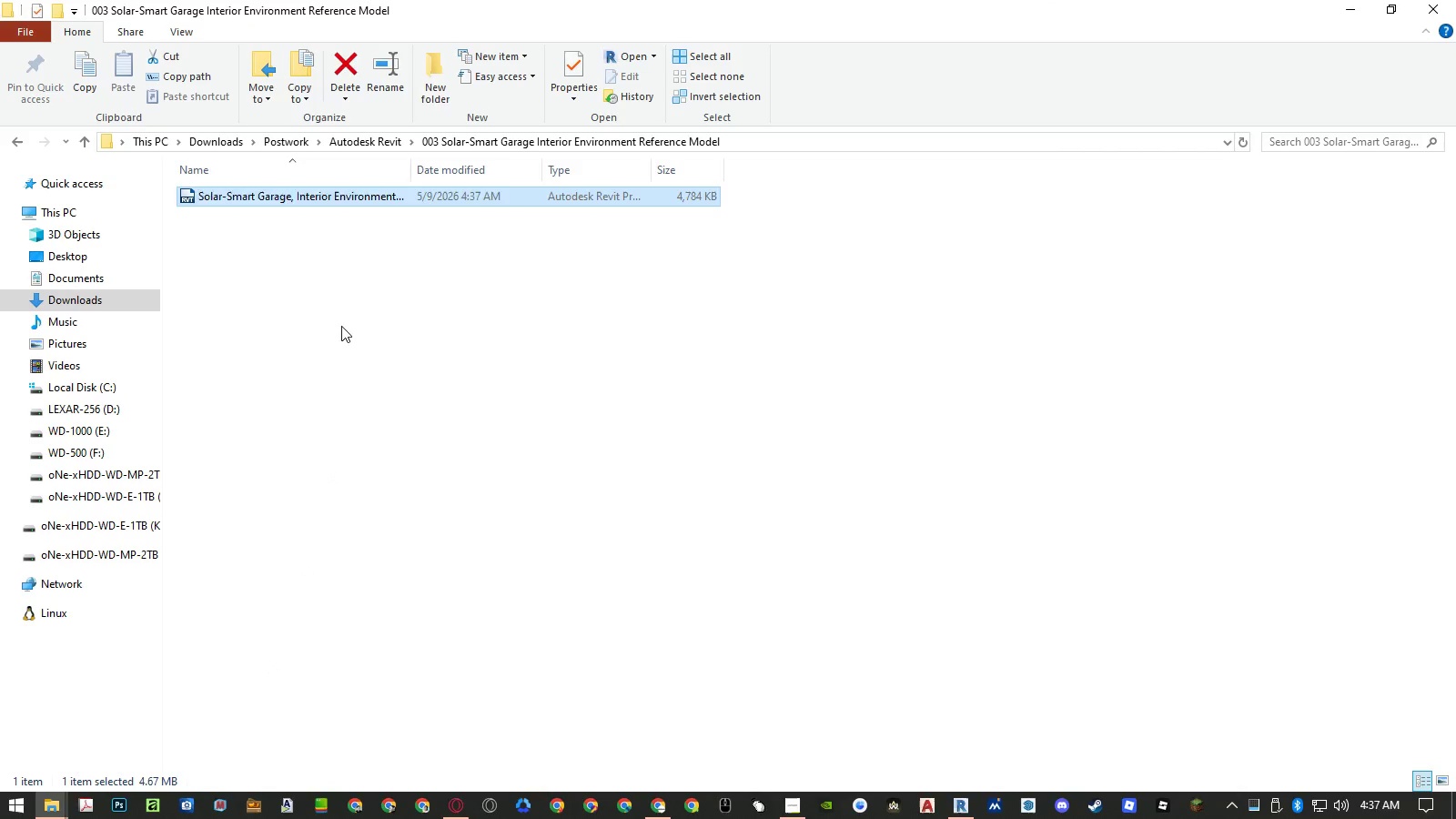 
key(Control+ControlLeft)
 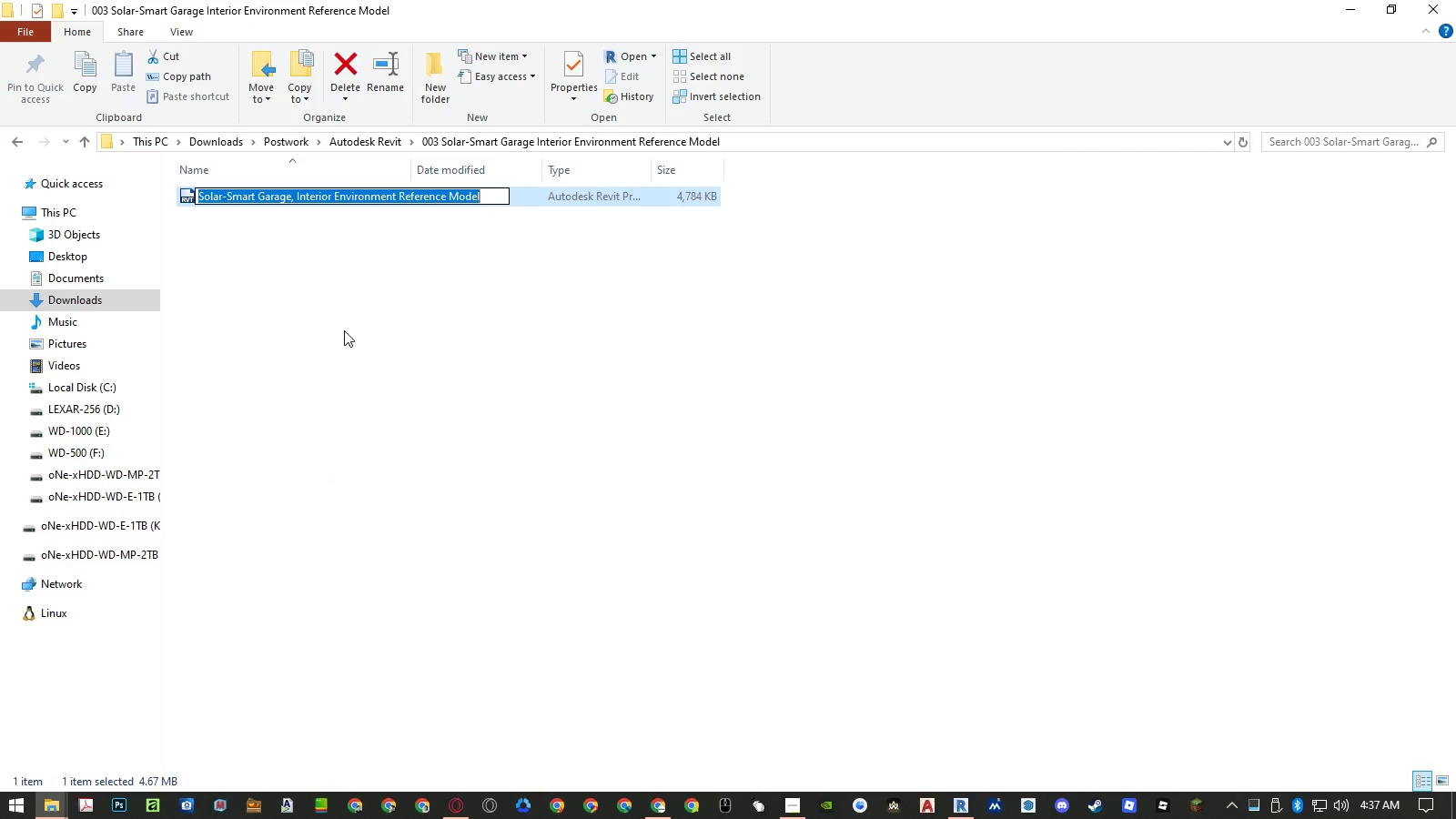 
key(Control+C)
 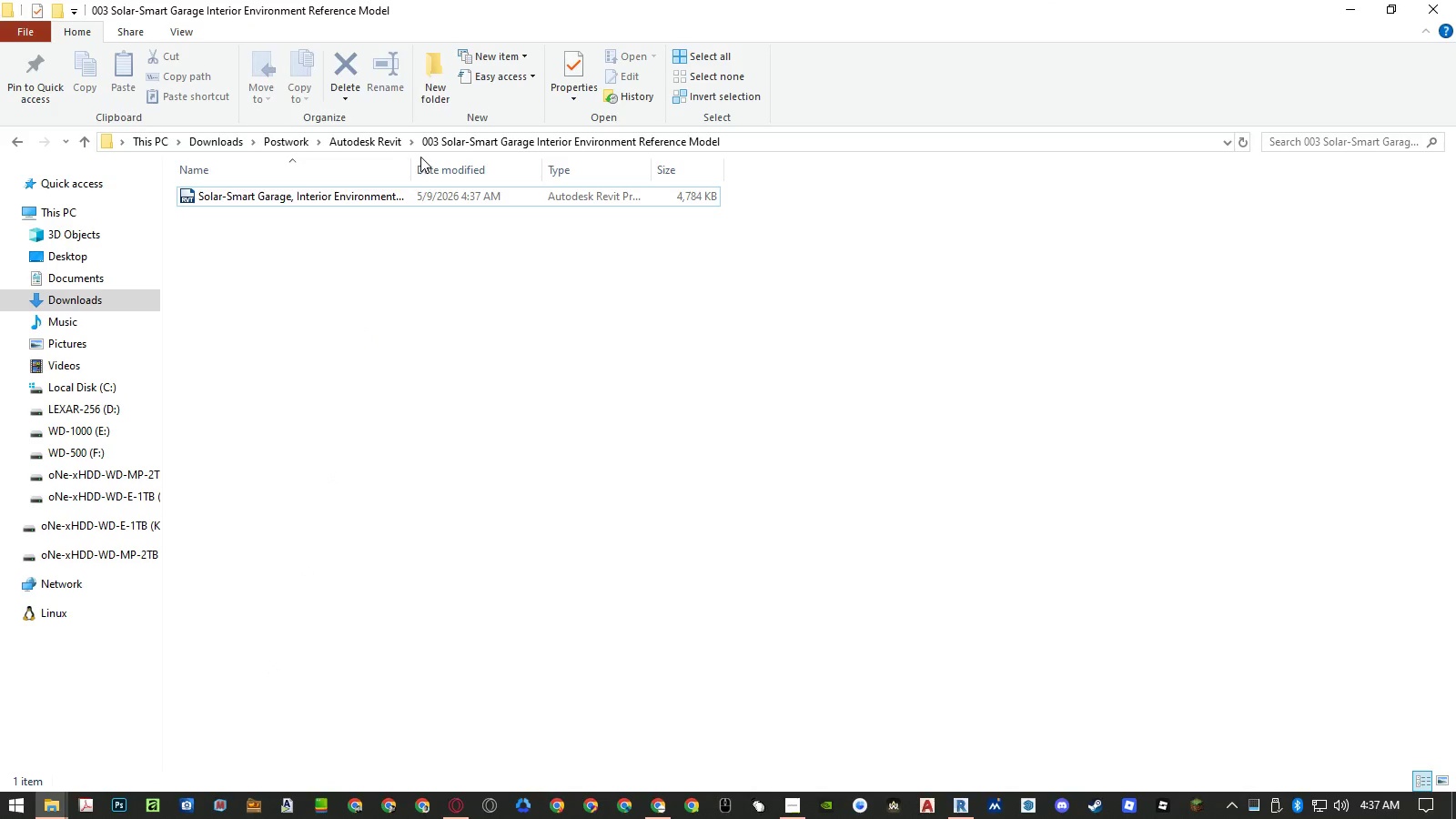 
left_click([385, 140])
 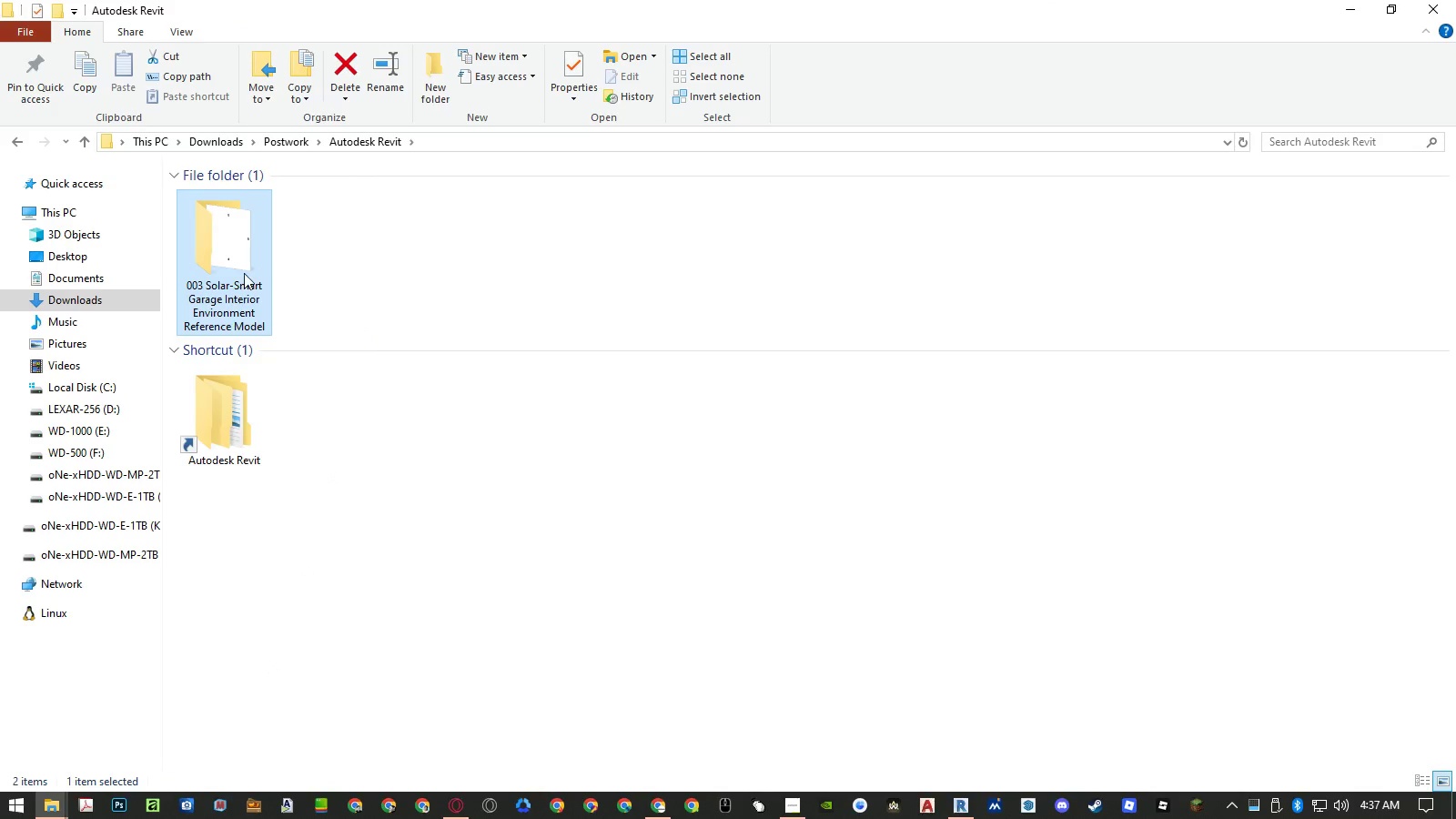 
left_click([226, 318])
 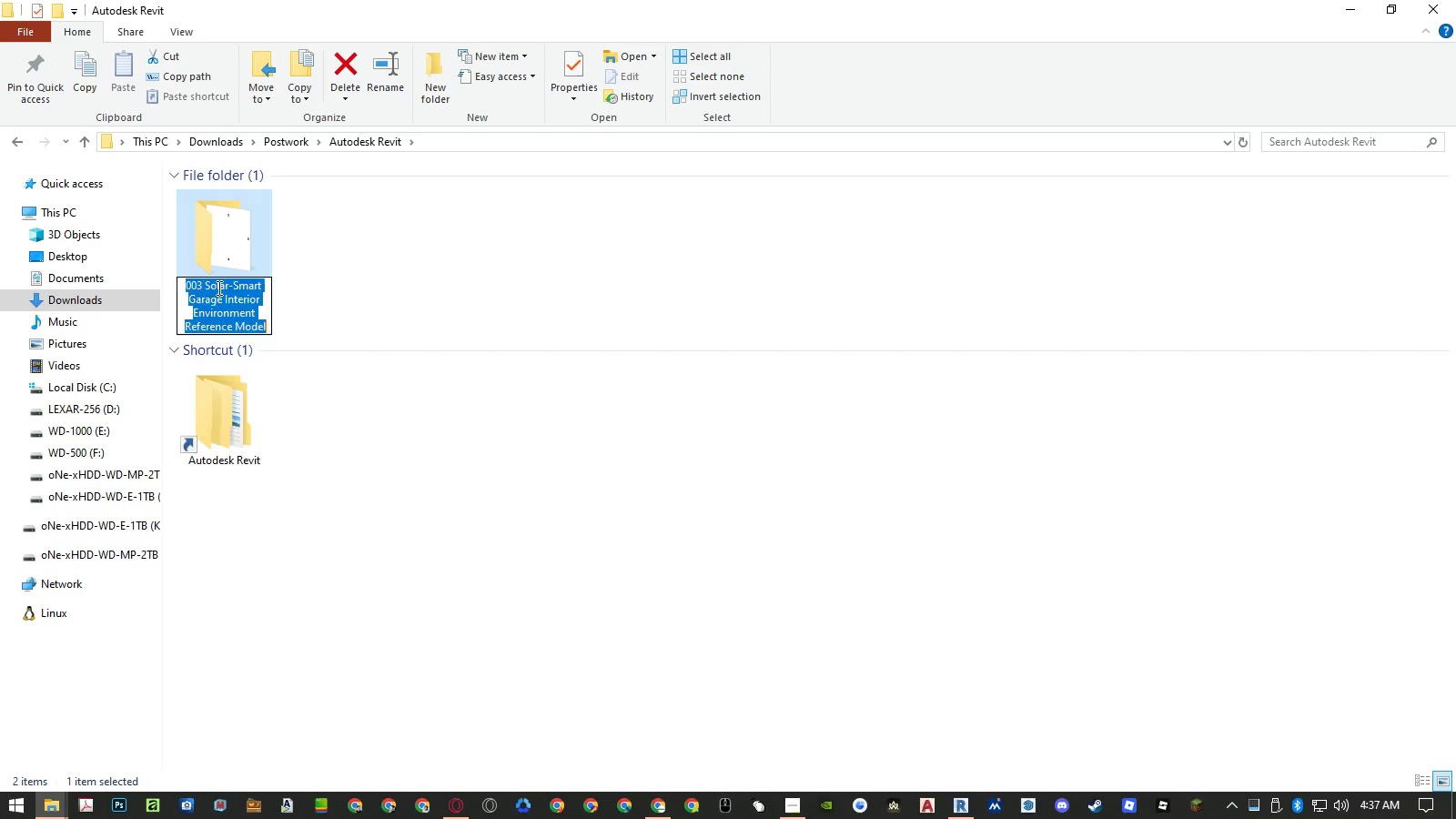 
left_click([215, 285])
 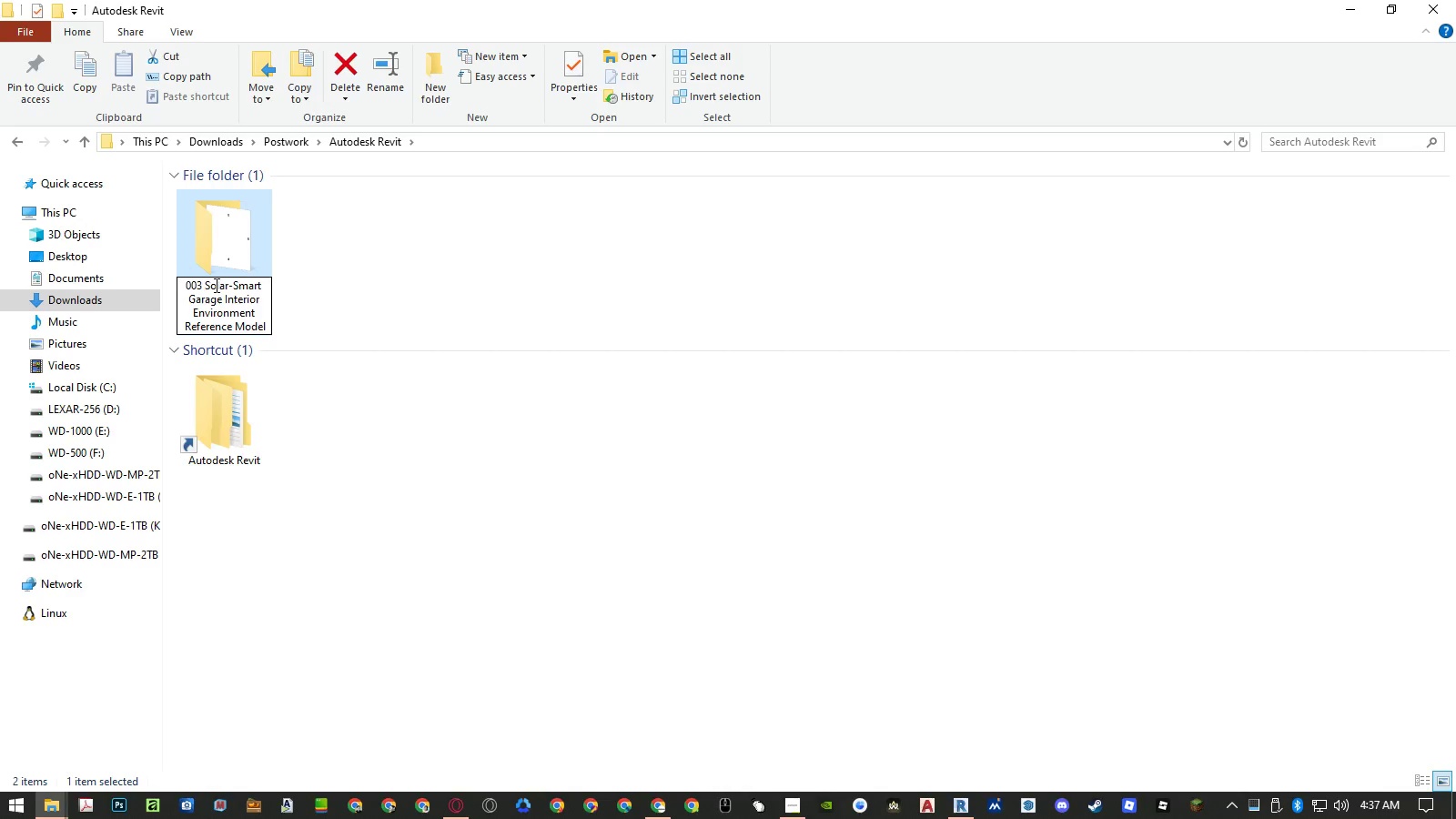 
left_click_drag(start_coordinate=[215, 285], to_coordinate=[317, 349])
 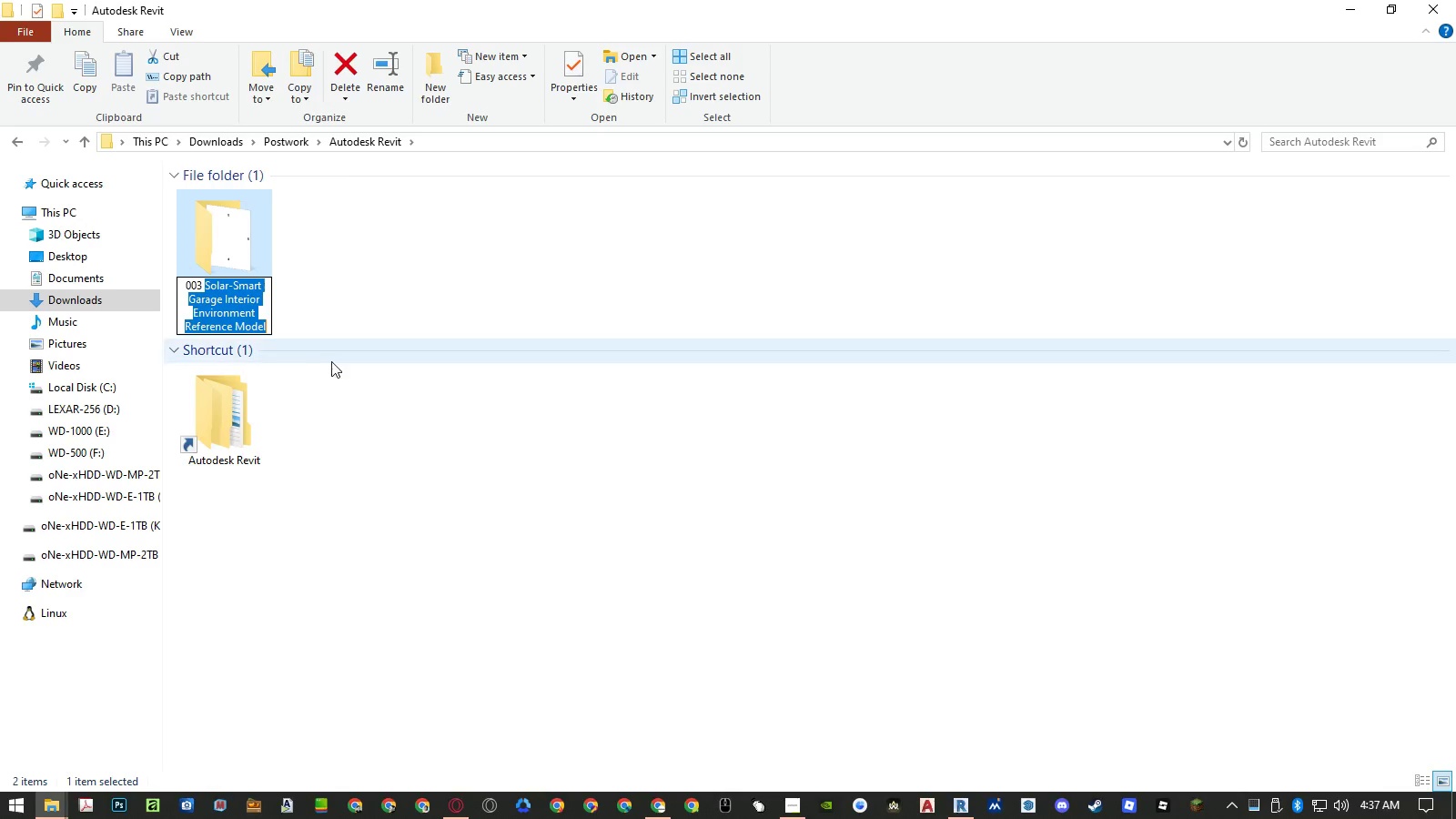 
key(Control+ControlLeft)
 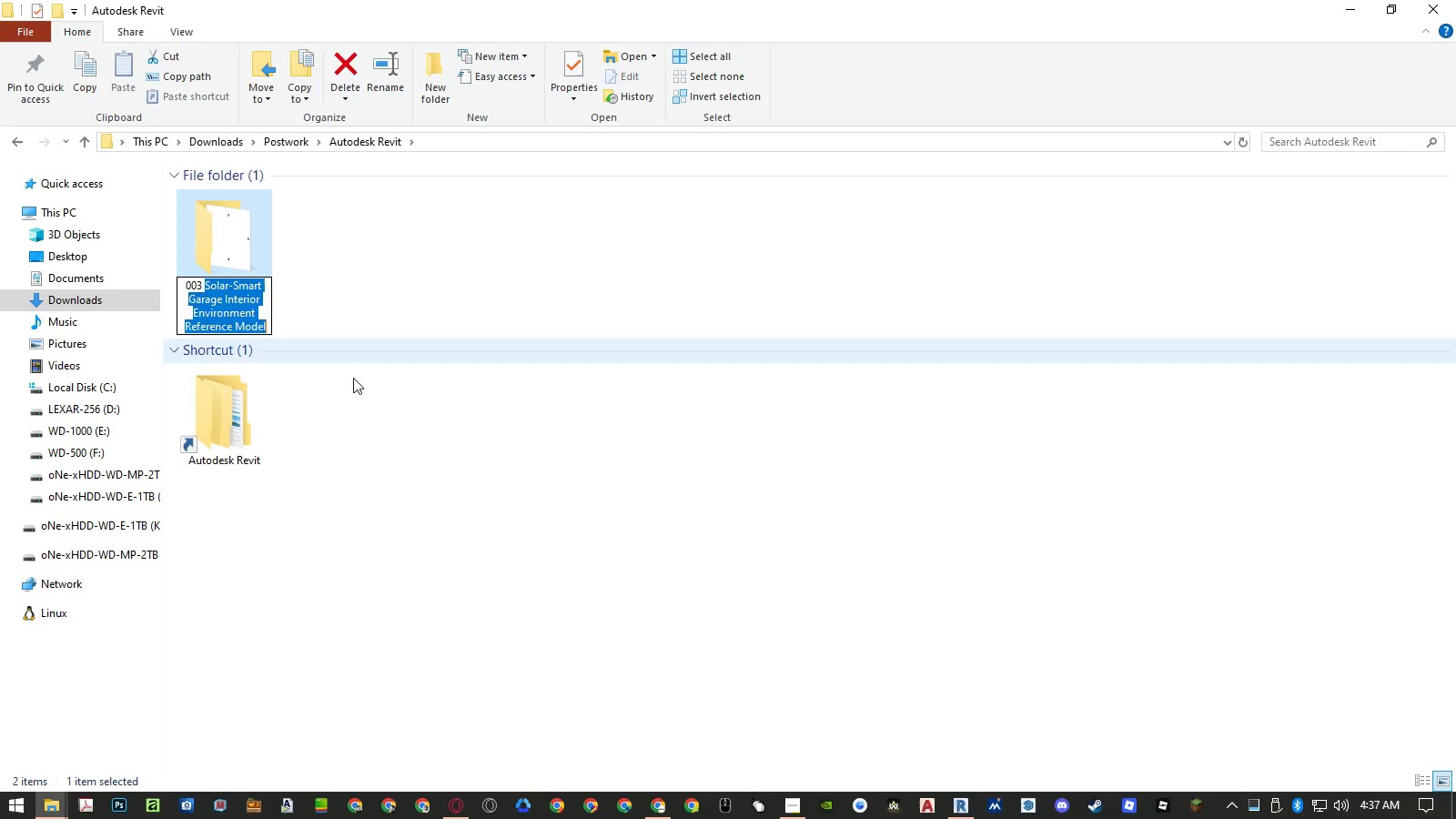 
key(Control+Shift+ShiftLeft)
 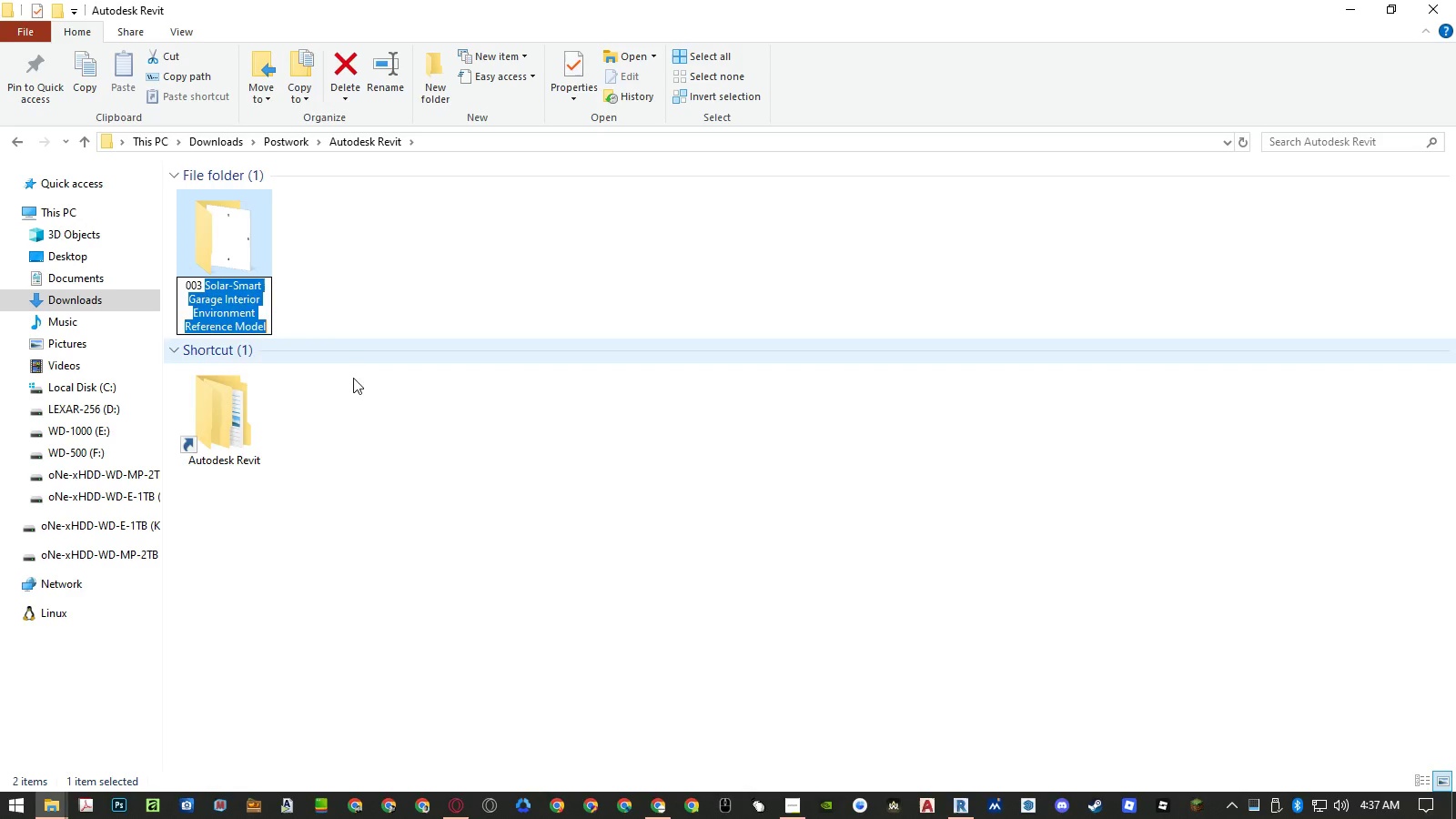 
key(Control+Shift+V)
 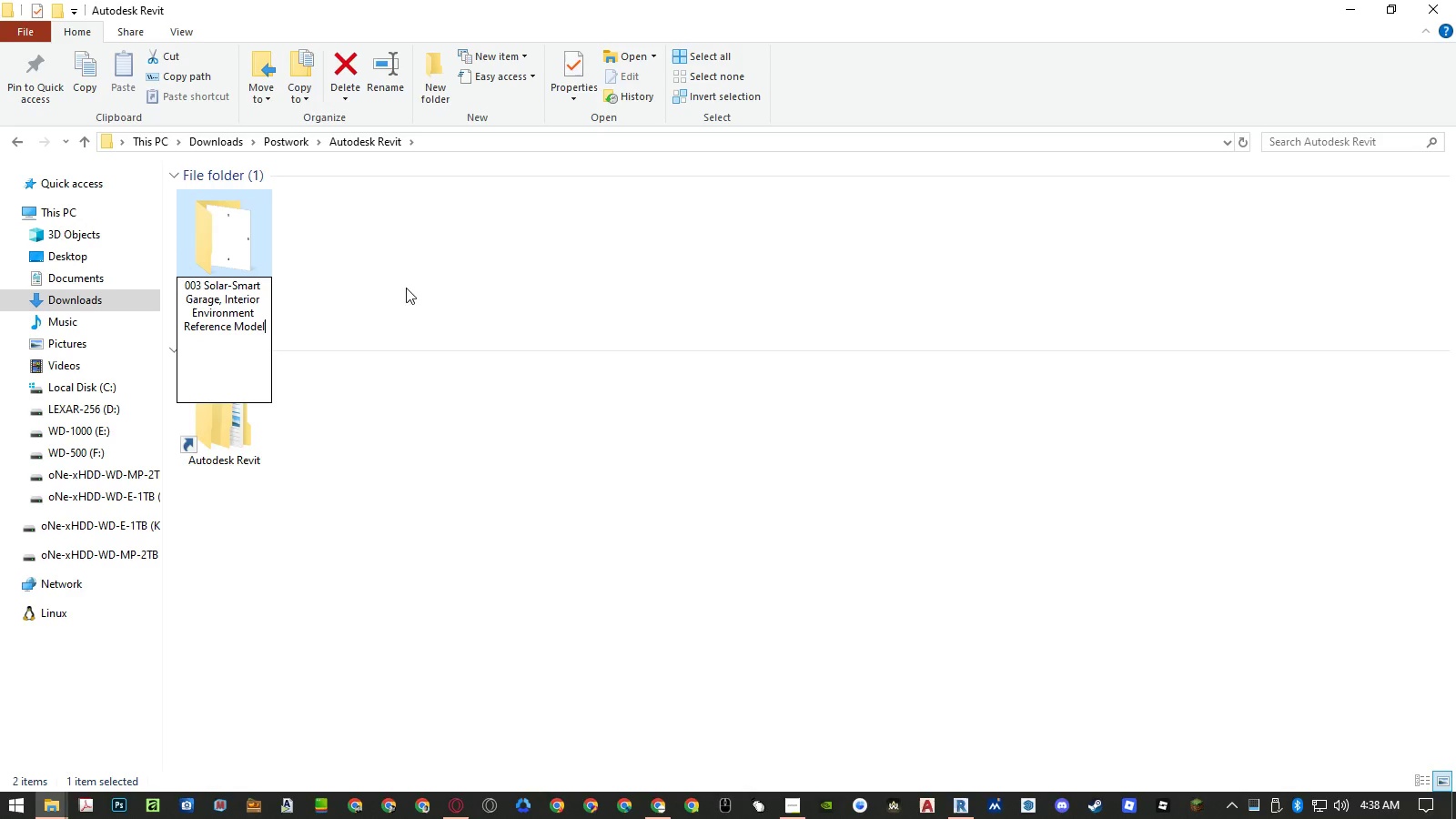 
left_click([410, 278])
 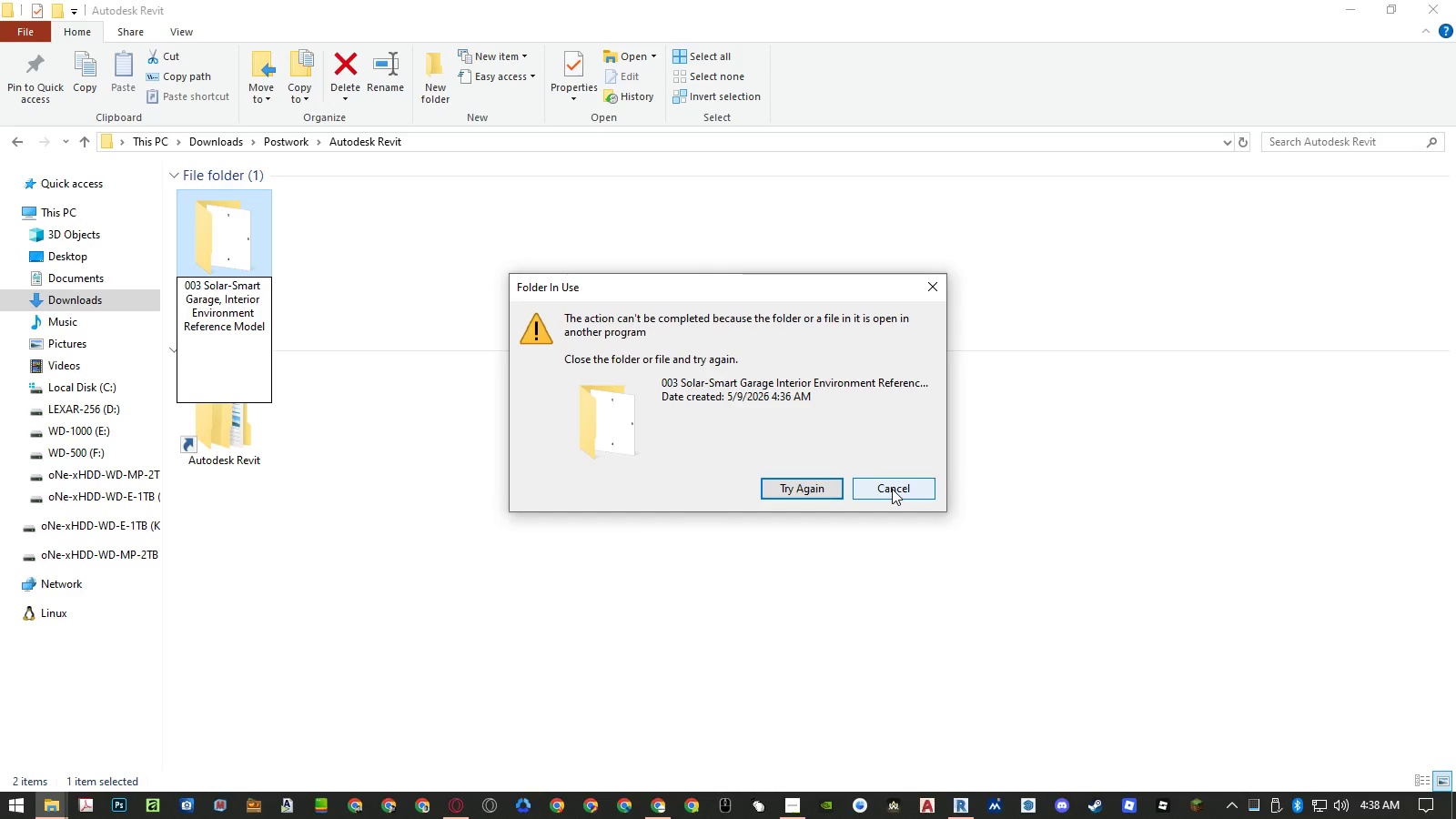 
left_click([892, 489])
 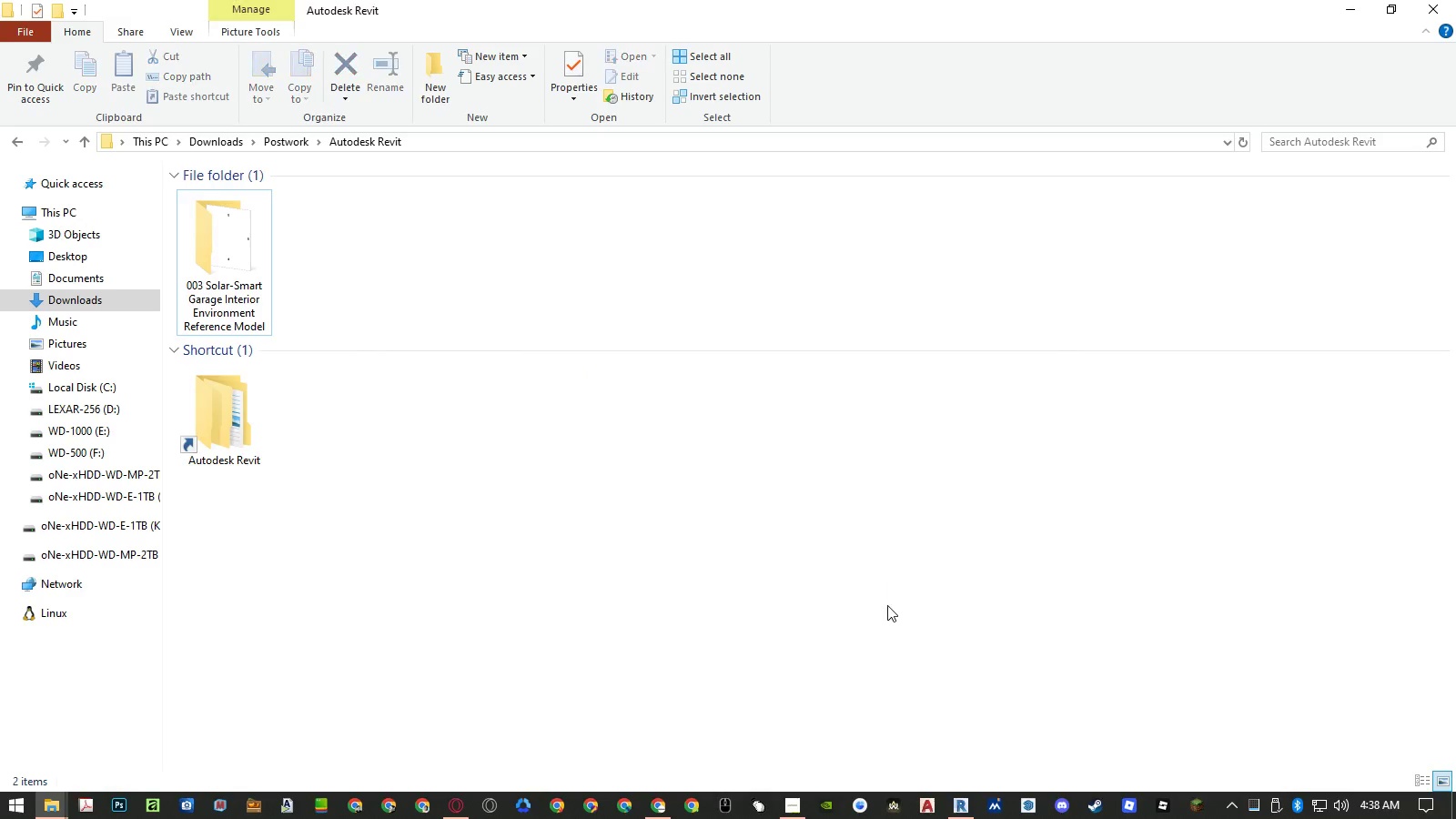 
left_click([887, 605])
 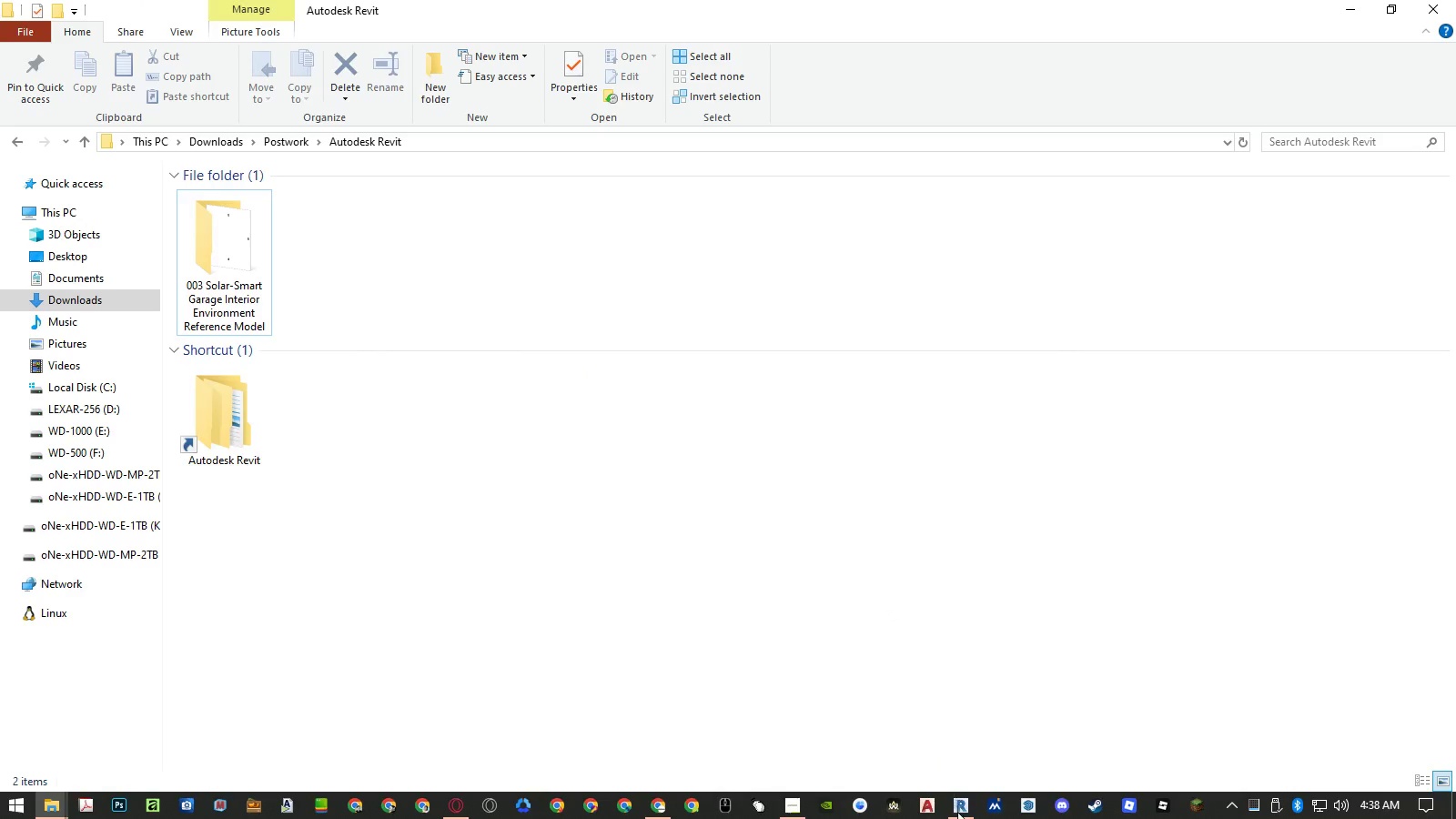 
left_click([959, 814])
 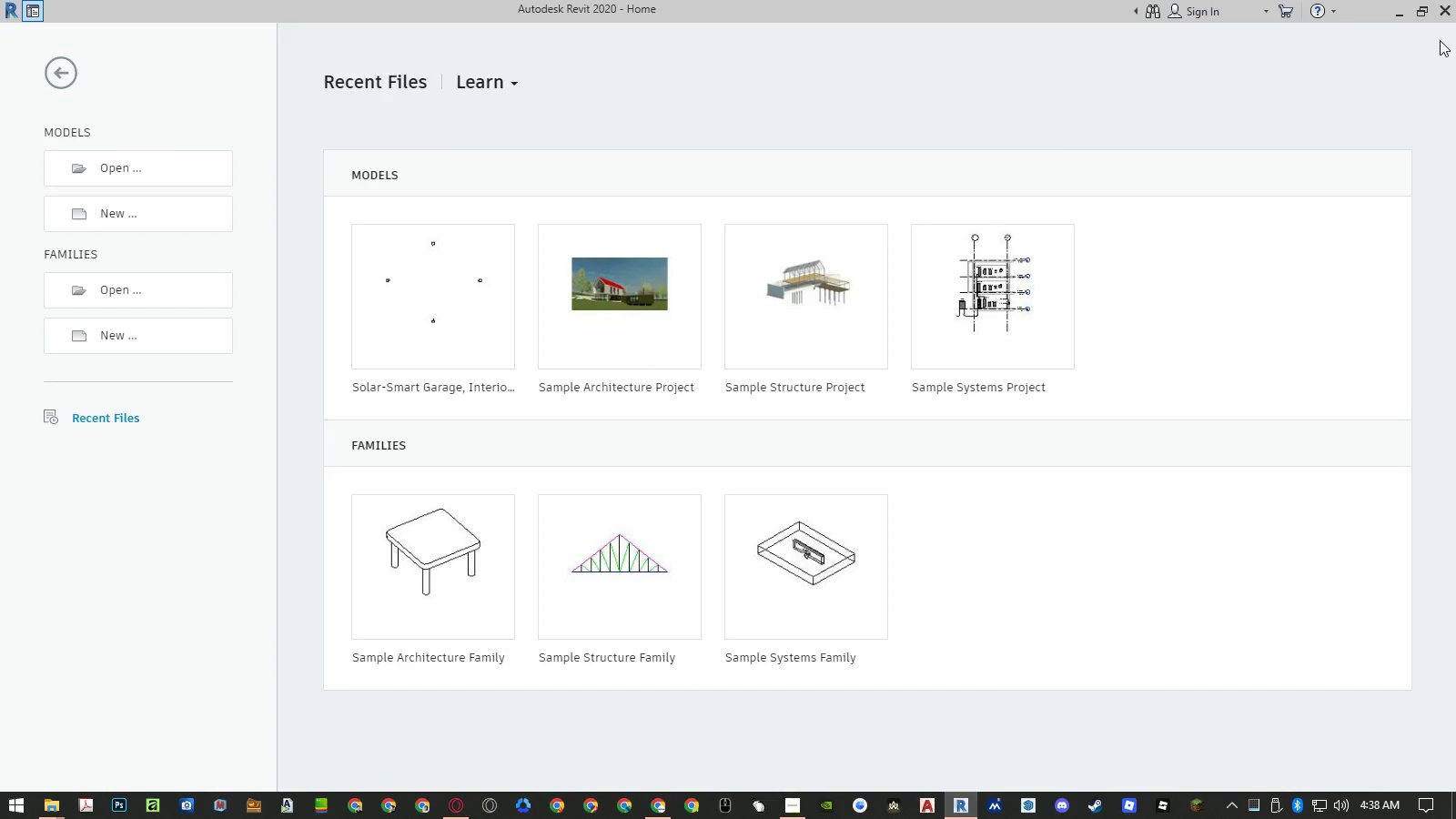 
left_click([1446, 13])
 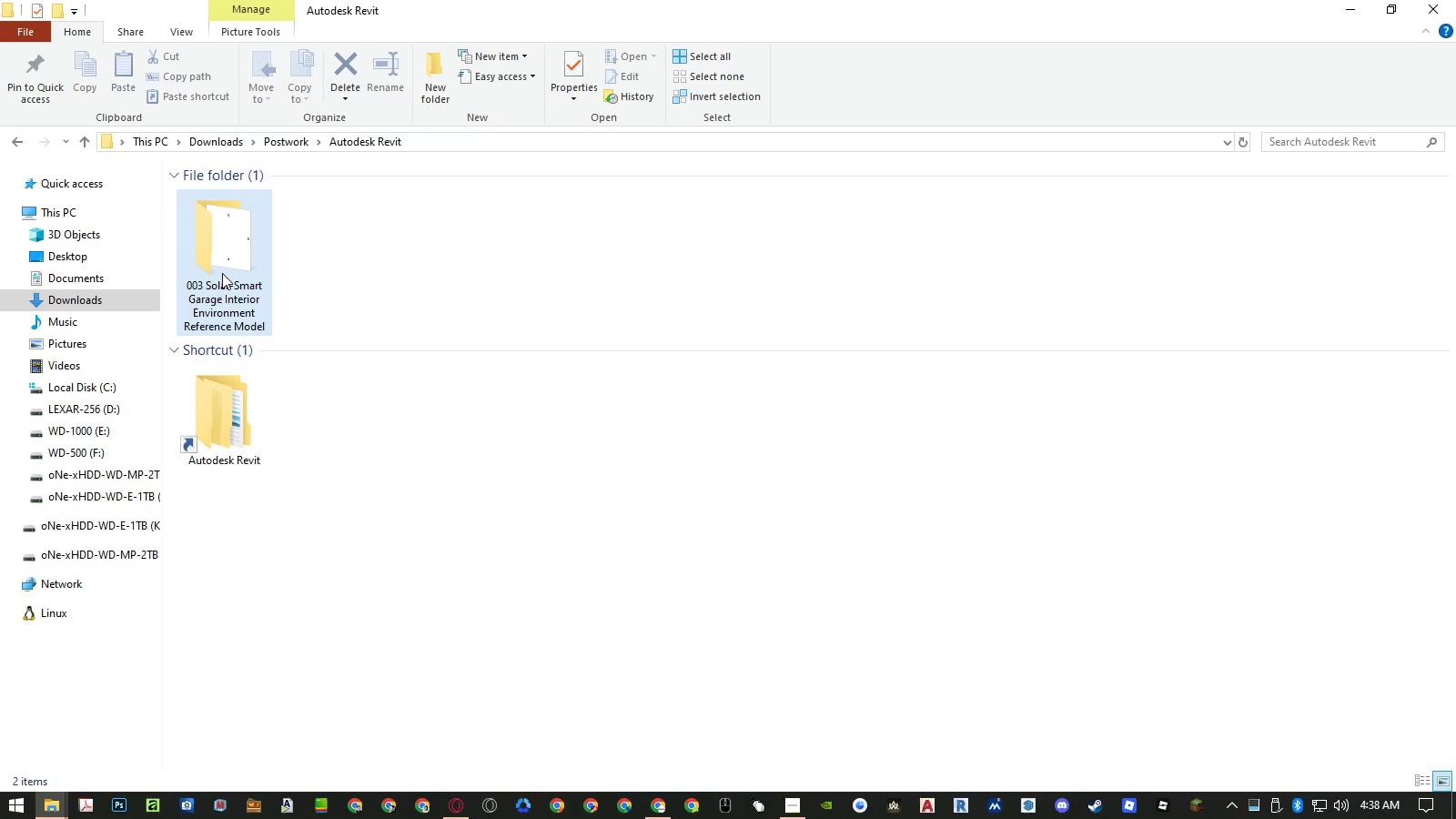 
double_click([223, 303])
 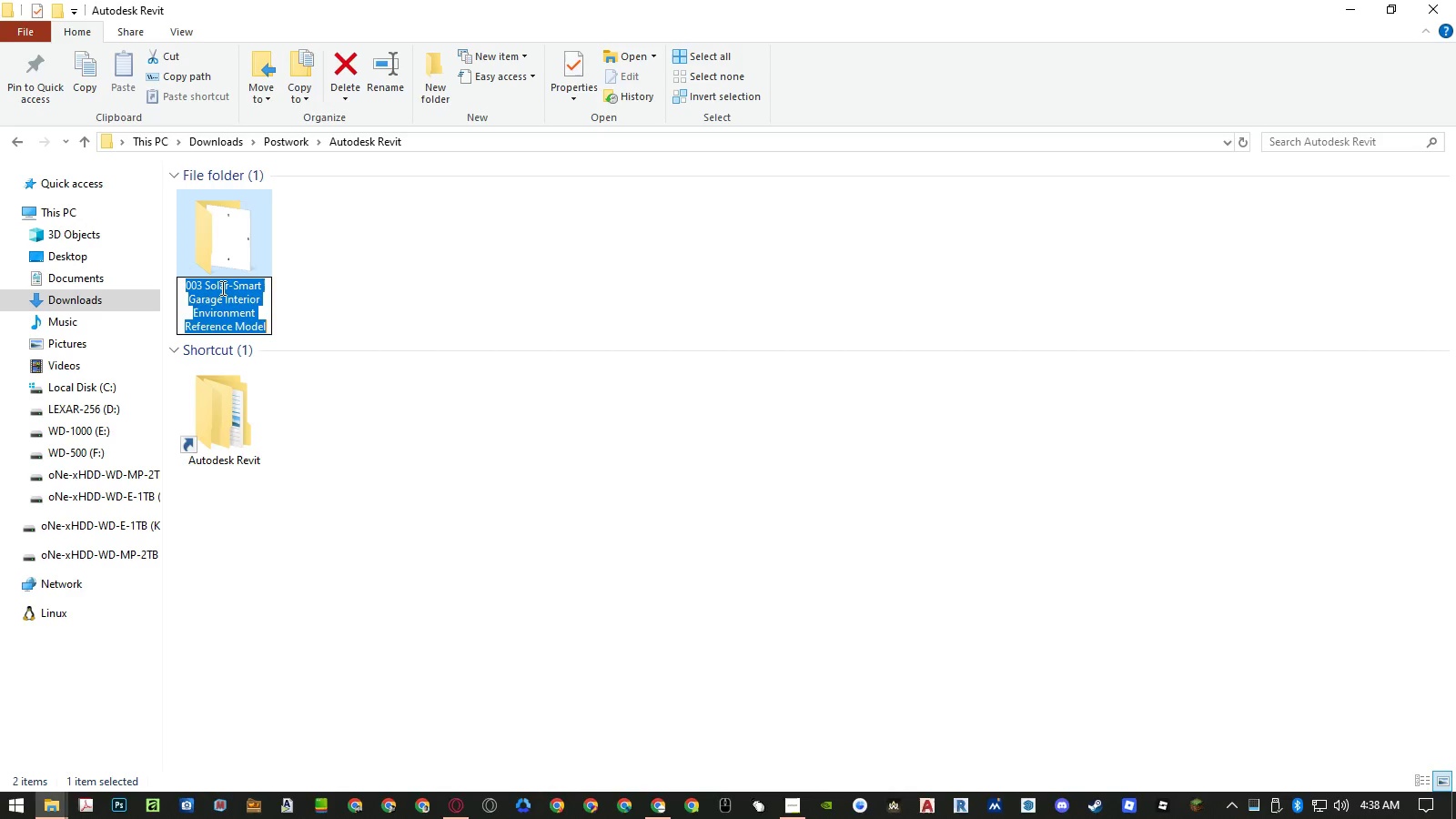 
left_click([215, 286])
 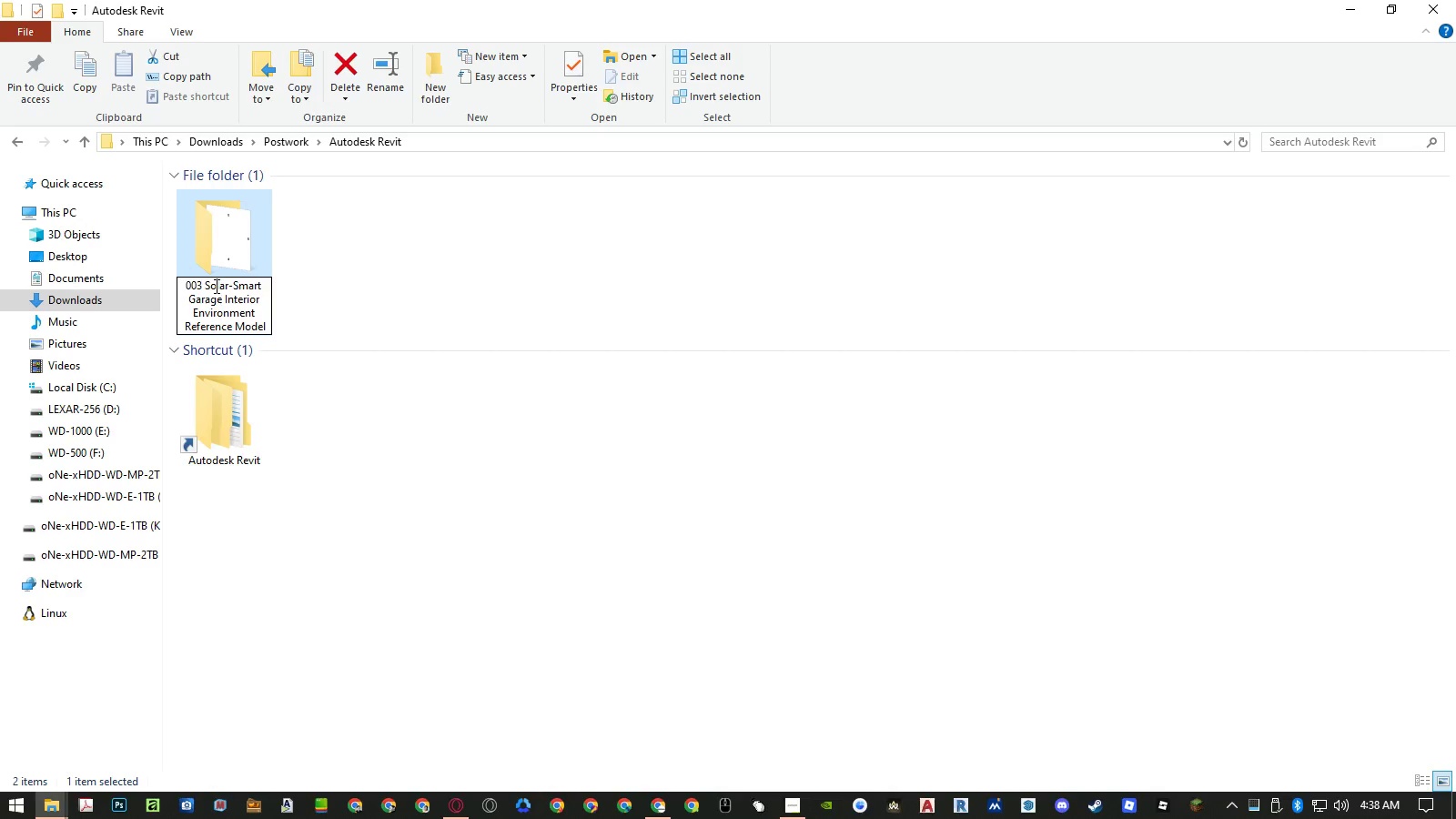 
left_click_drag(start_coordinate=[215, 286], to_coordinate=[282, 320])
 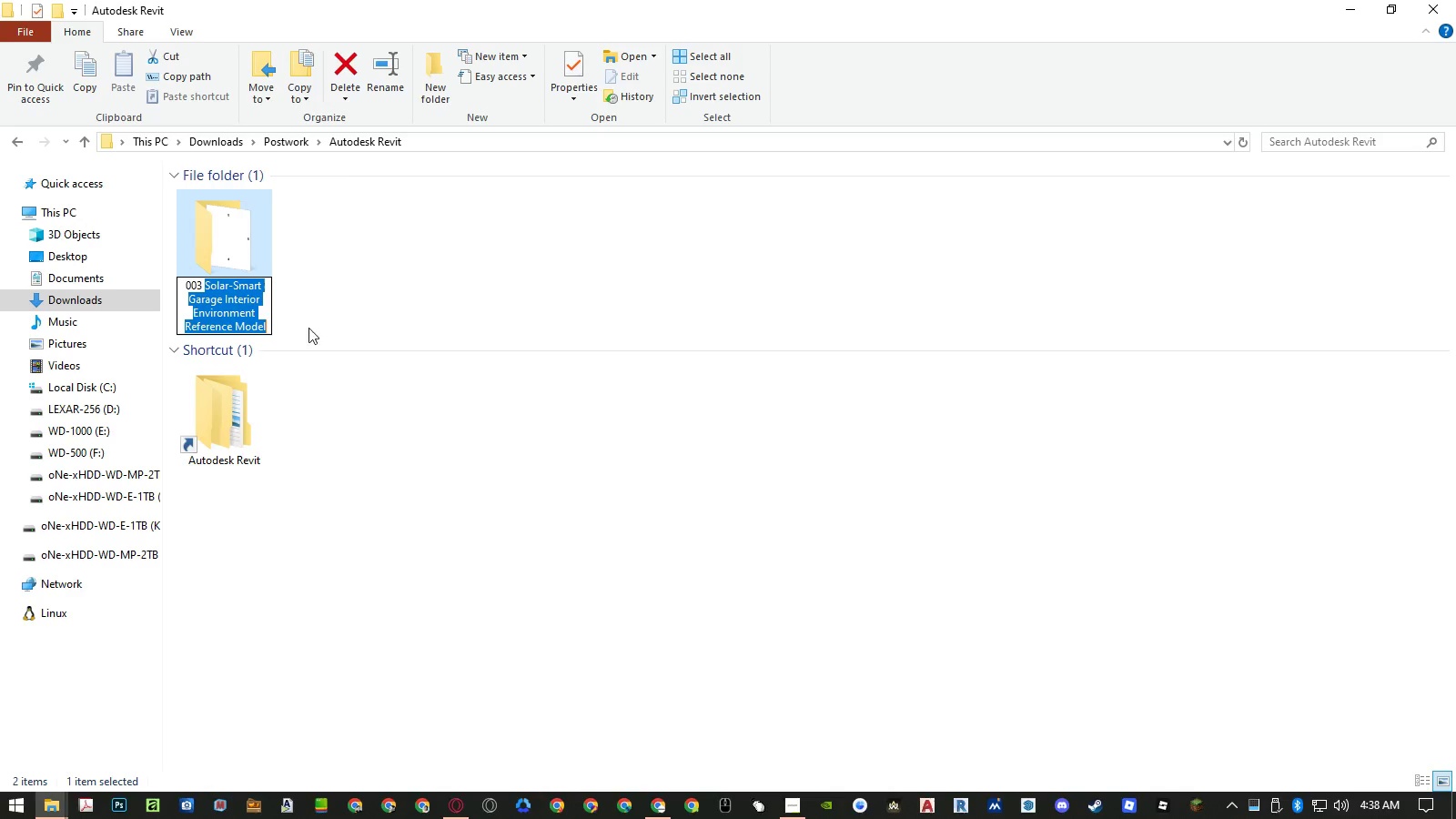 
key(Control+ControlLeft)
 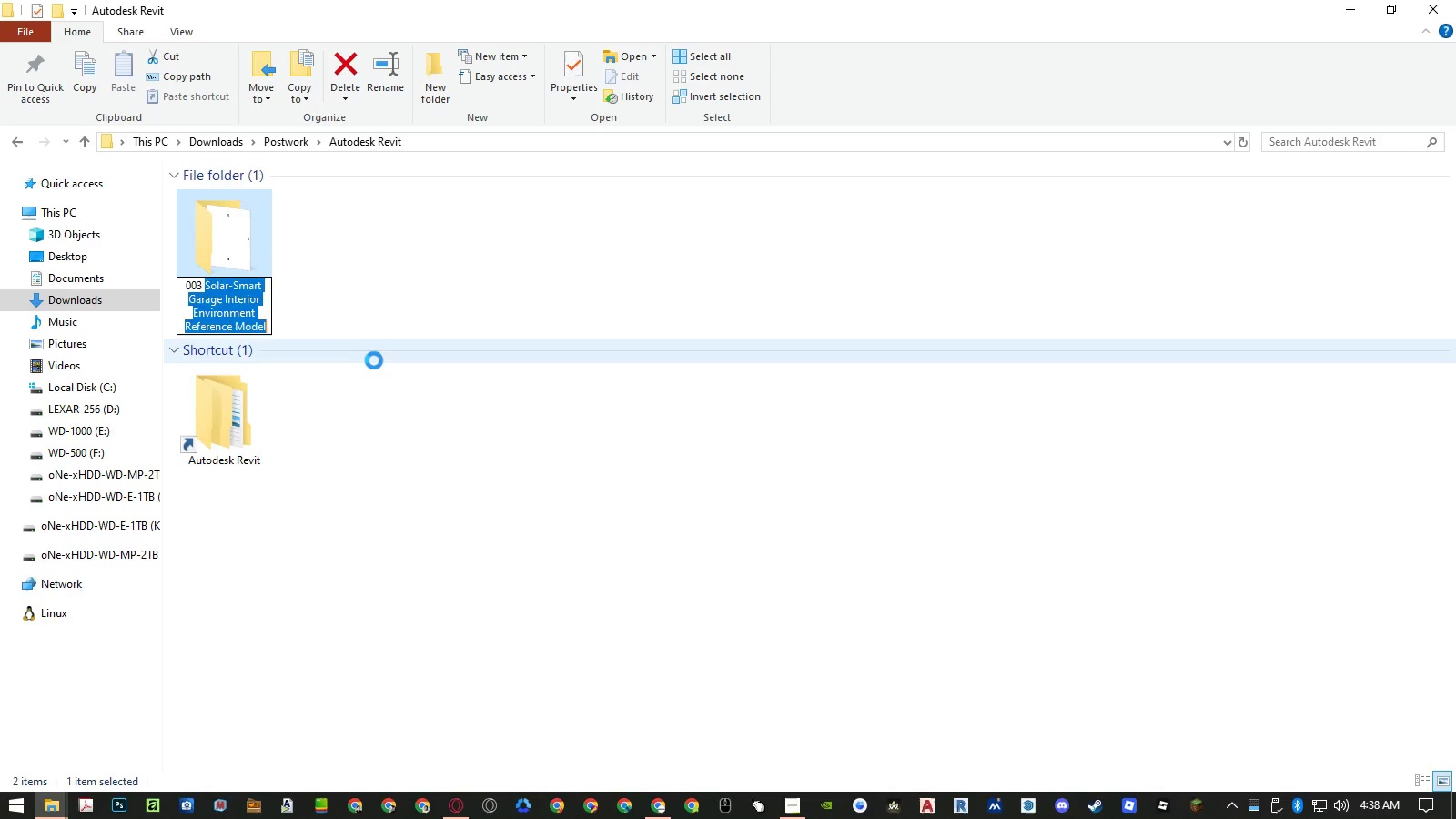 
key(Control+Shift+ShiftLeft)
 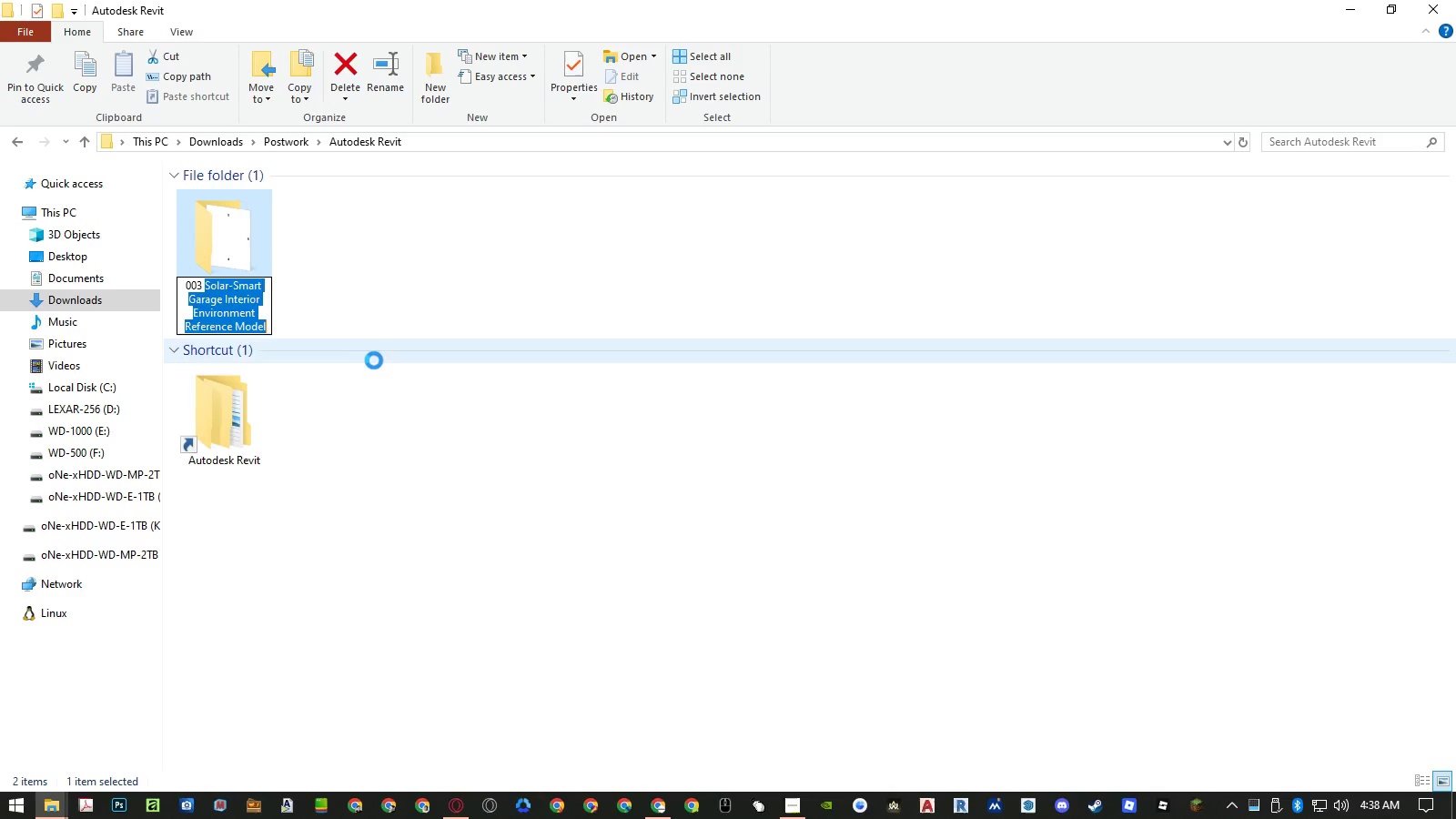 
key(Control+Shift+V)
 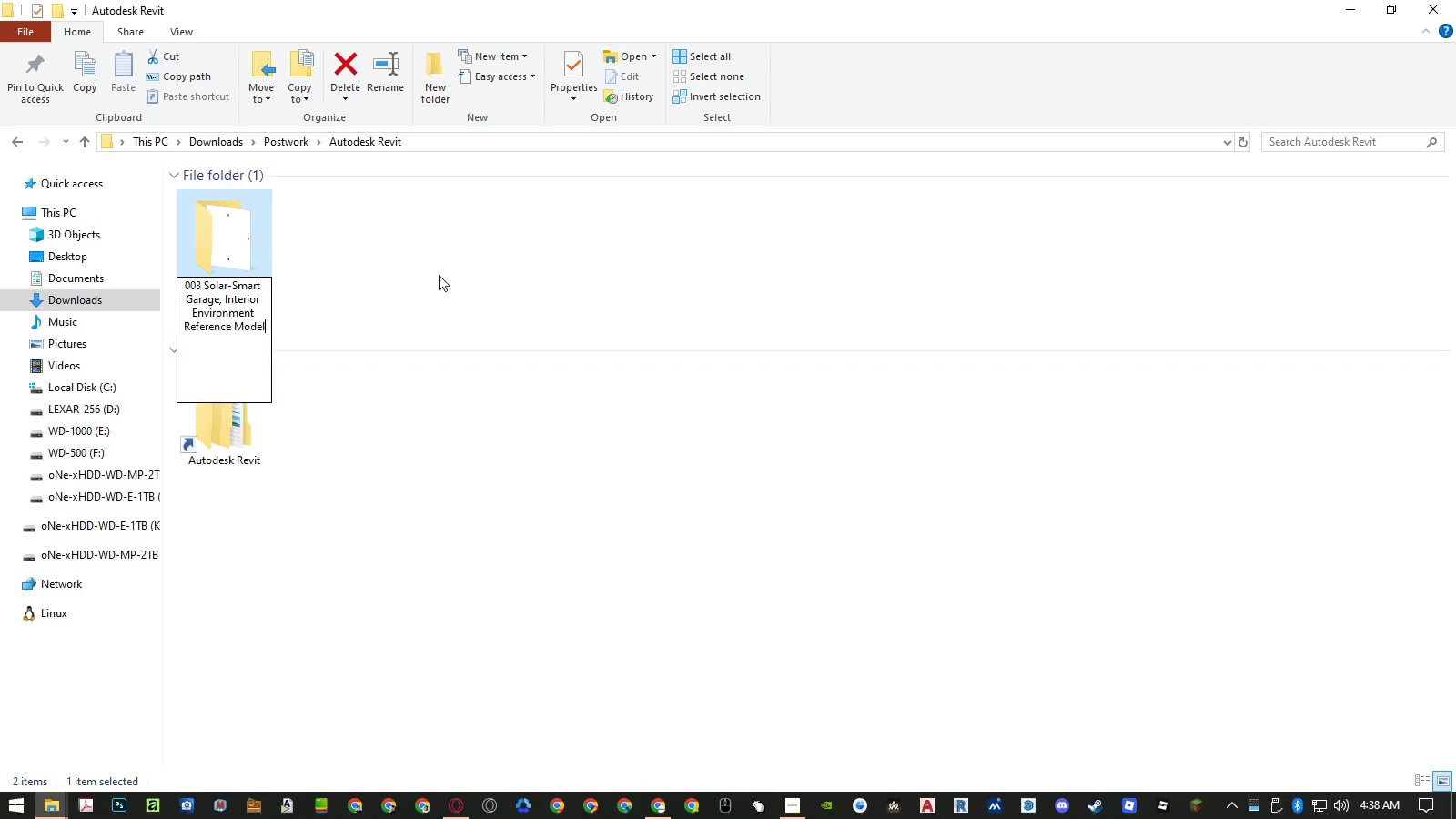 
left_click([440, 274])
 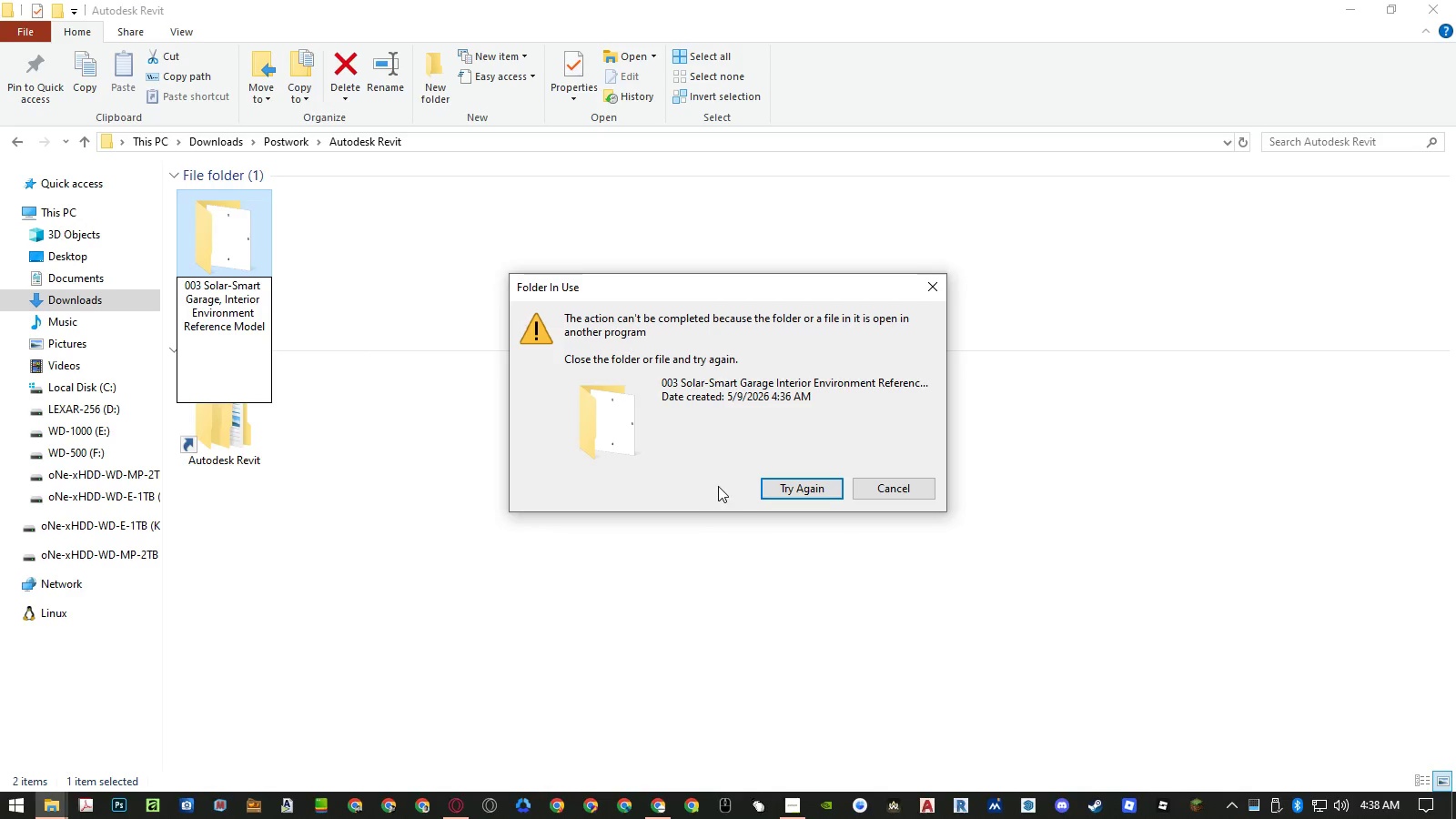 
left_click([786, 483])
 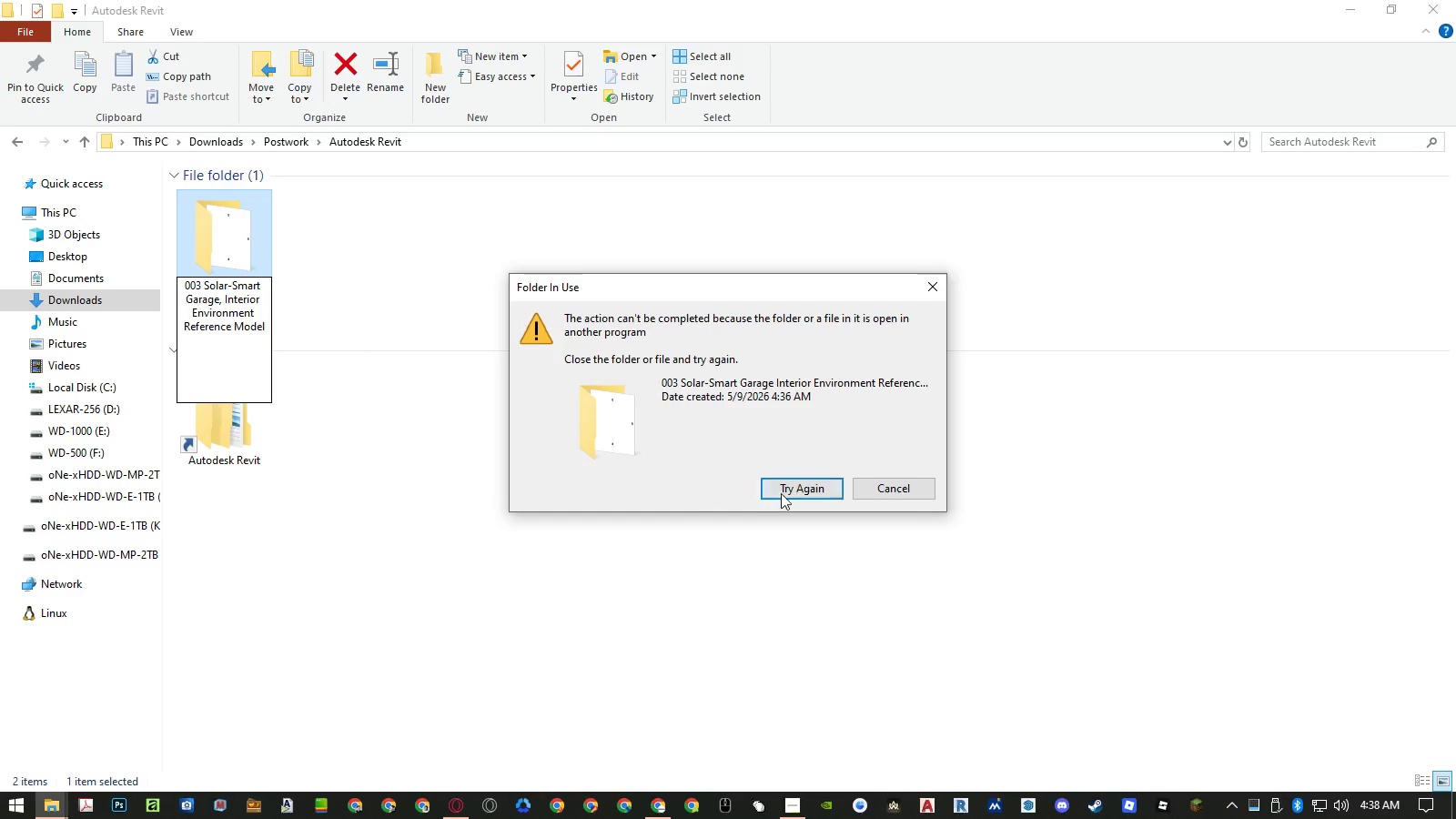 
left_click([887, 492])
 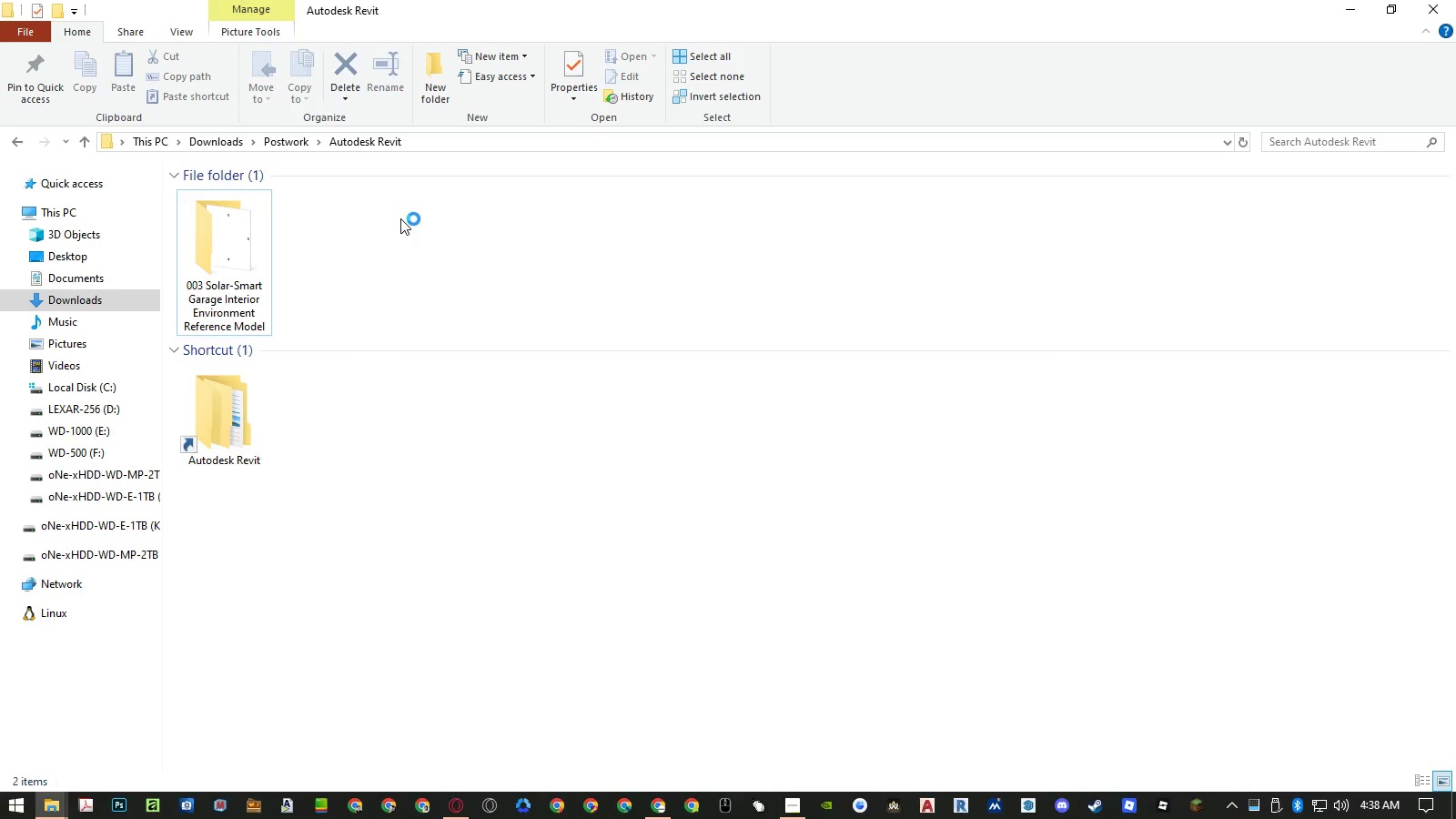 
left_click([394, 235])
 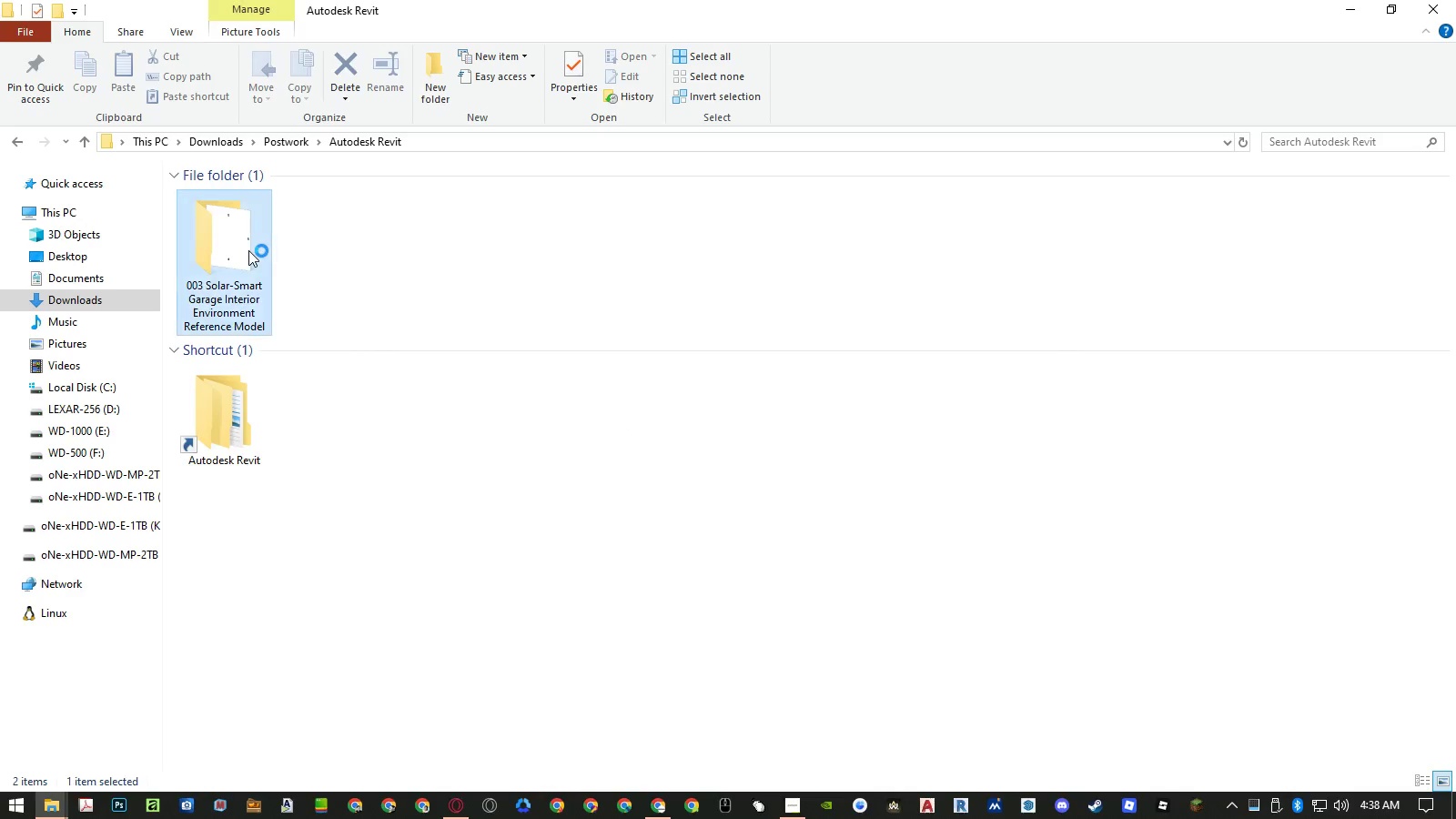 
double_click([248, 250])
 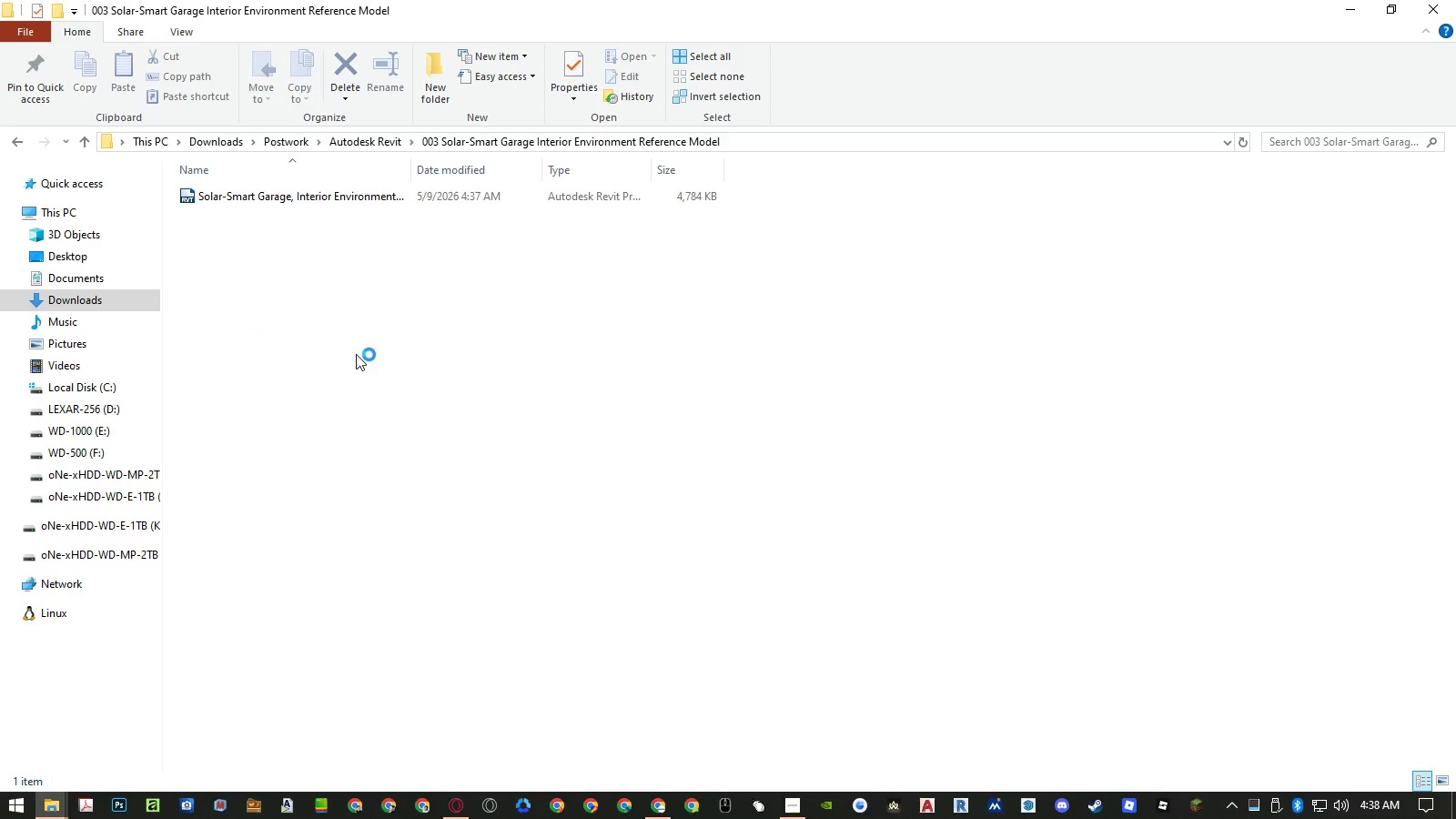 
right_click([356, 354])
 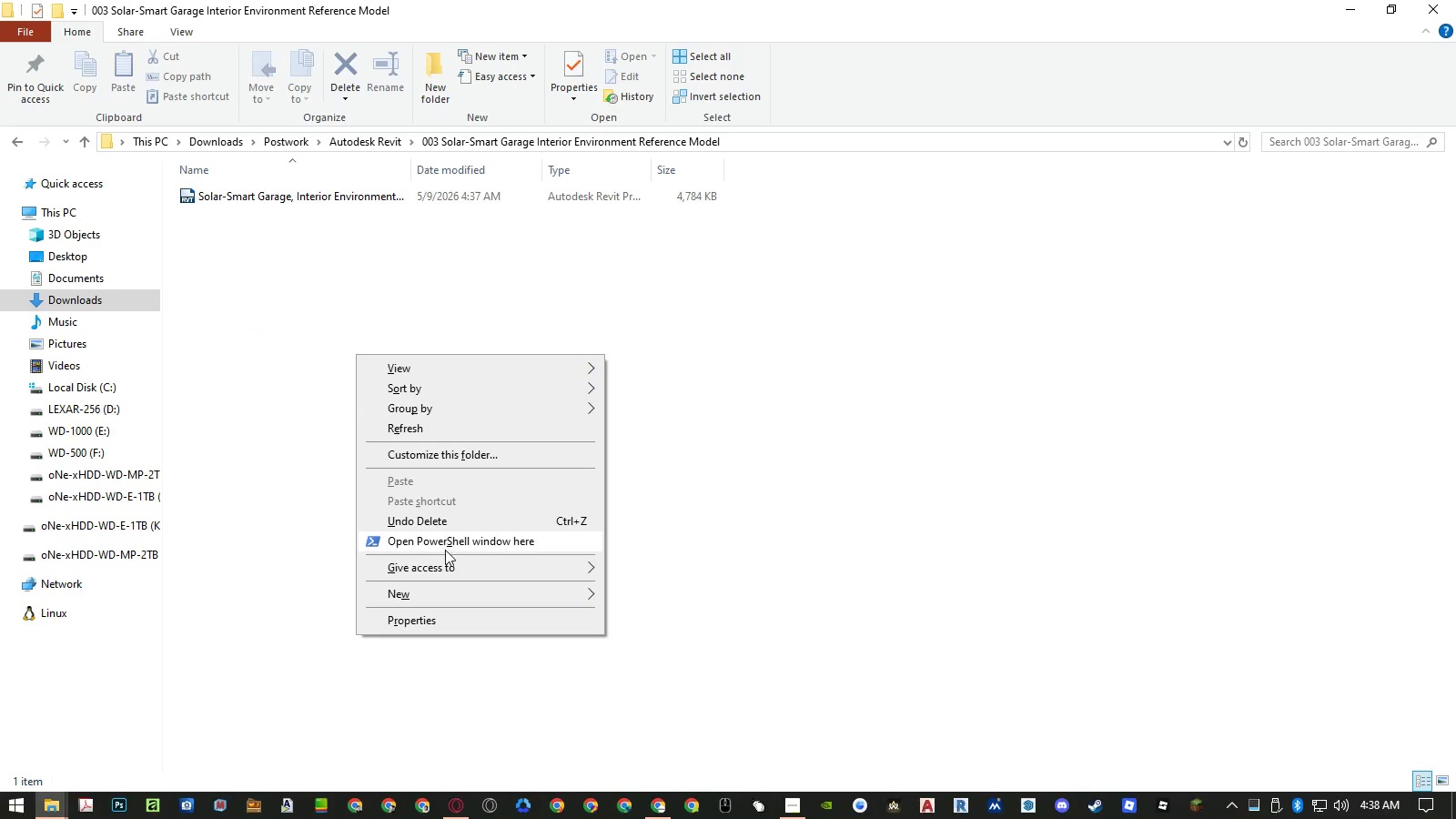 
left_click([446, 595])
 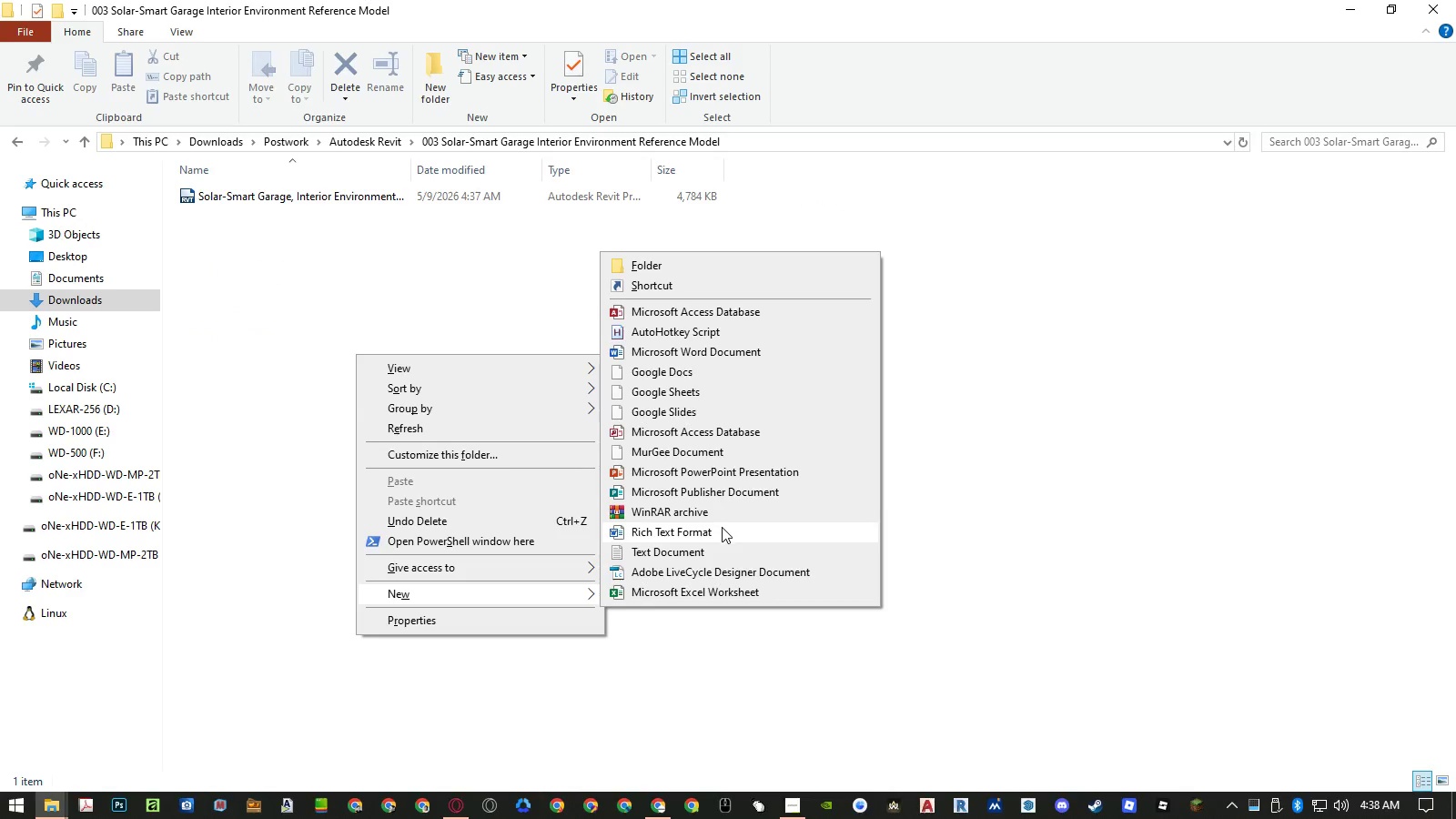 
left_click([721, 528])
 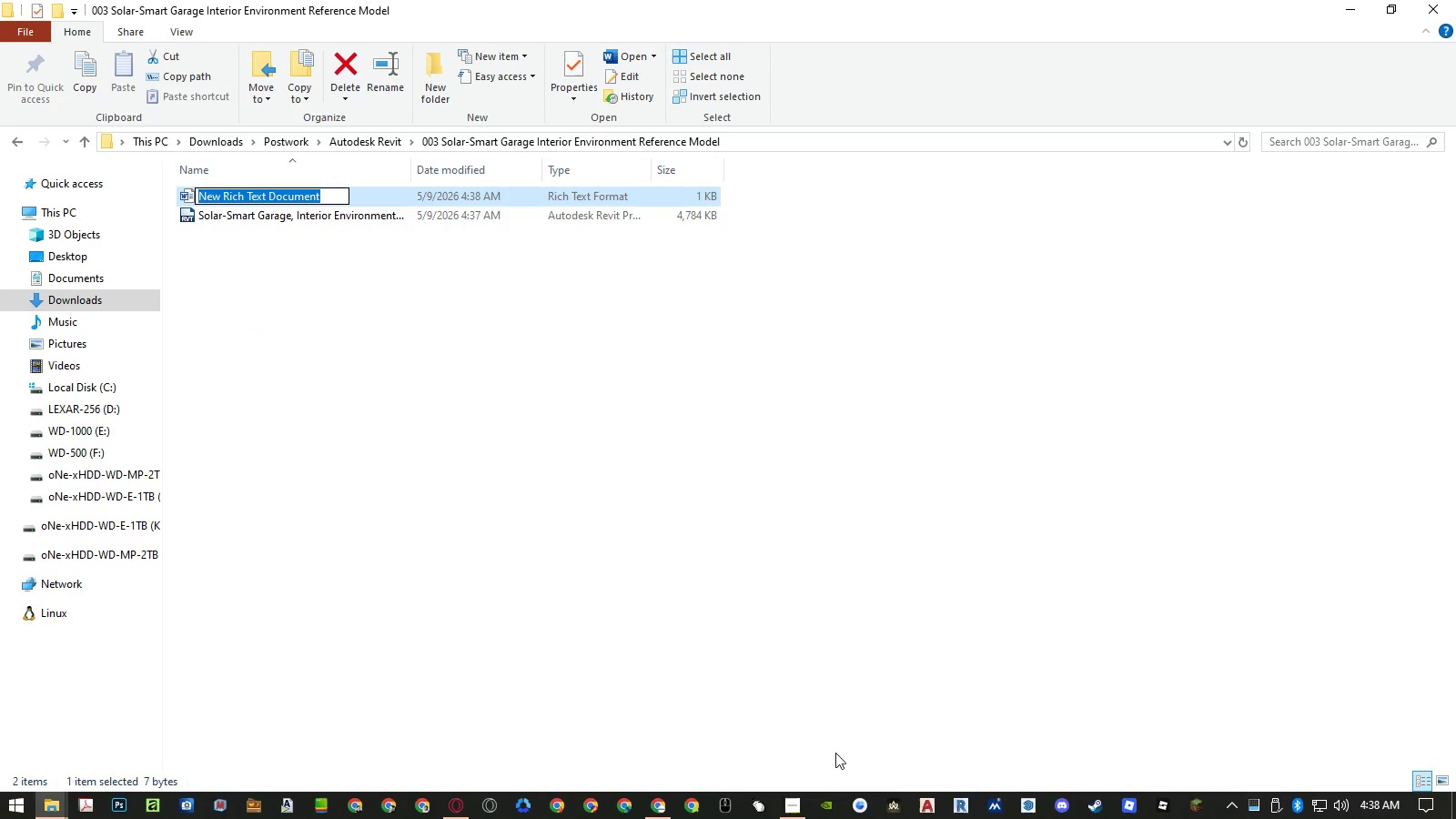 
left_click([785, 804])